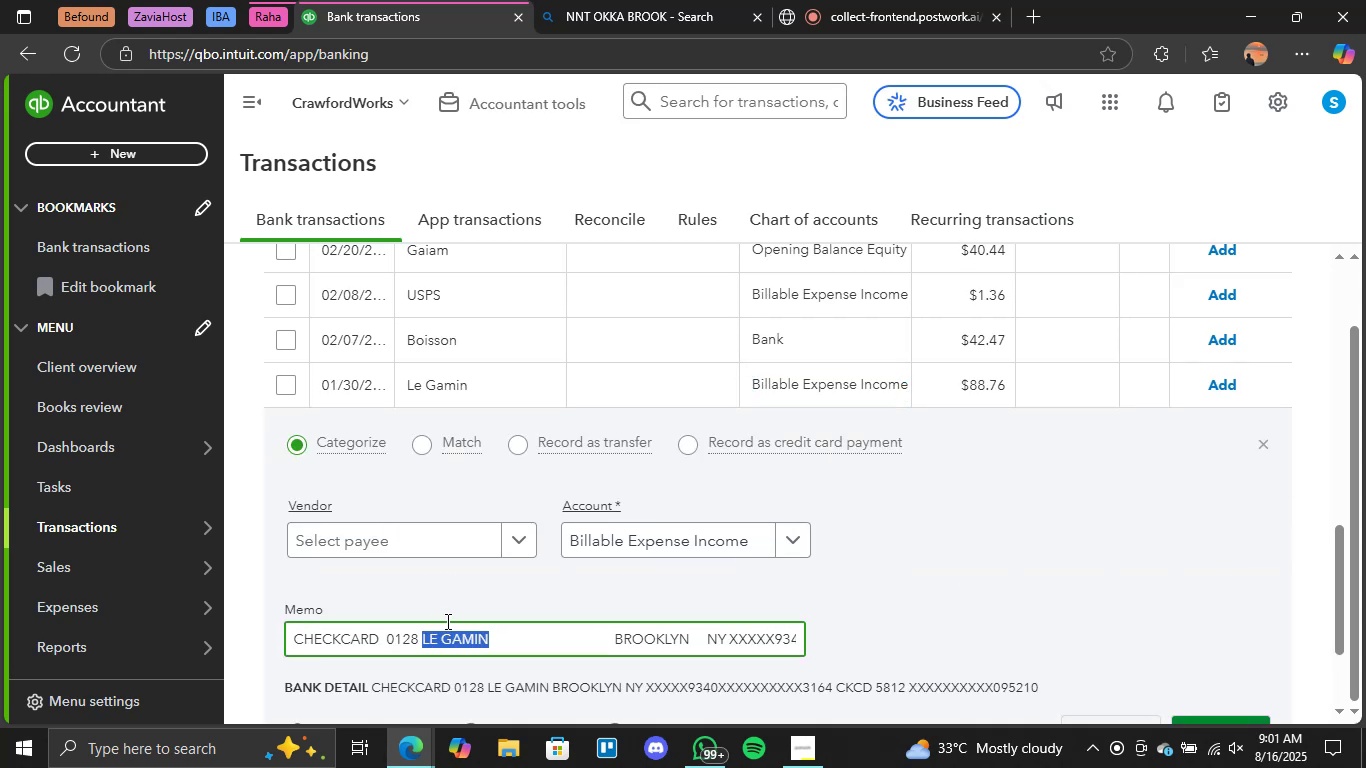 
key(Control+C)
 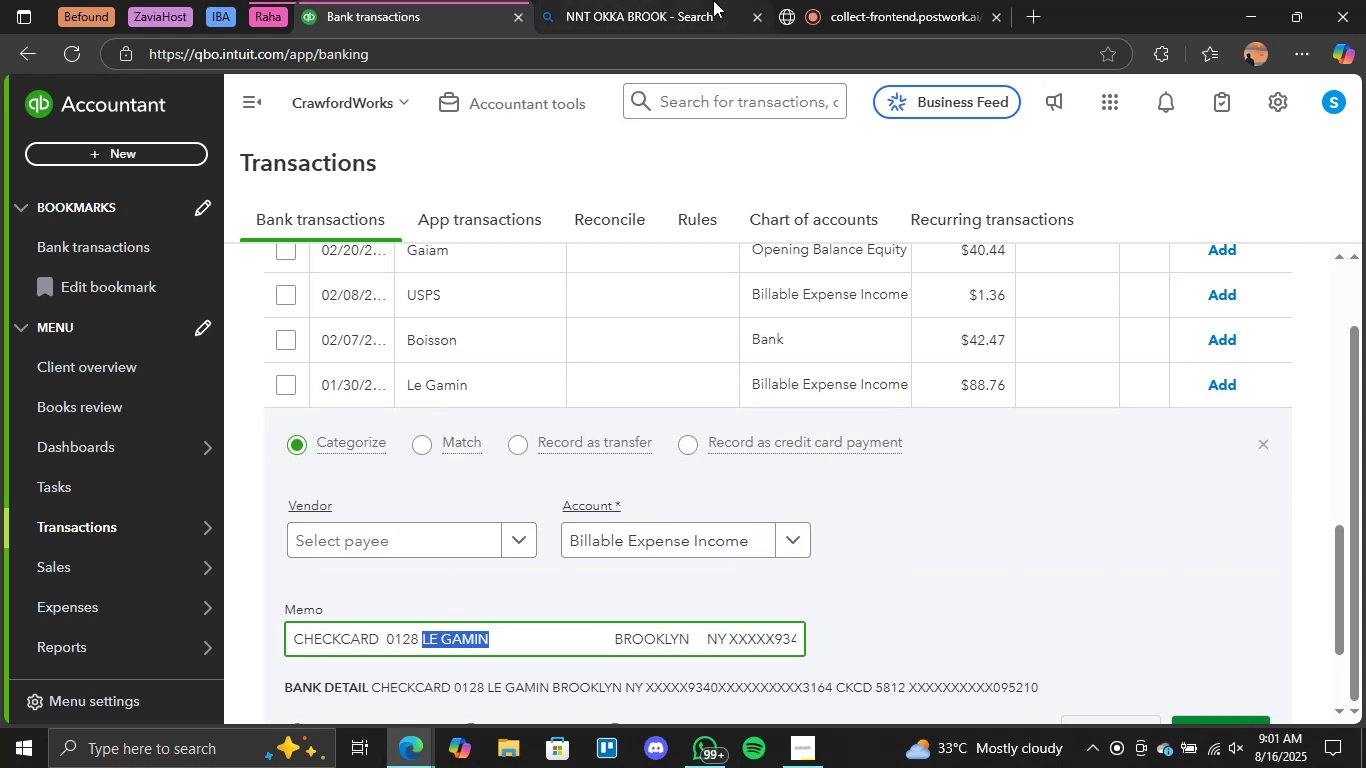 
left_click([617, 14])
 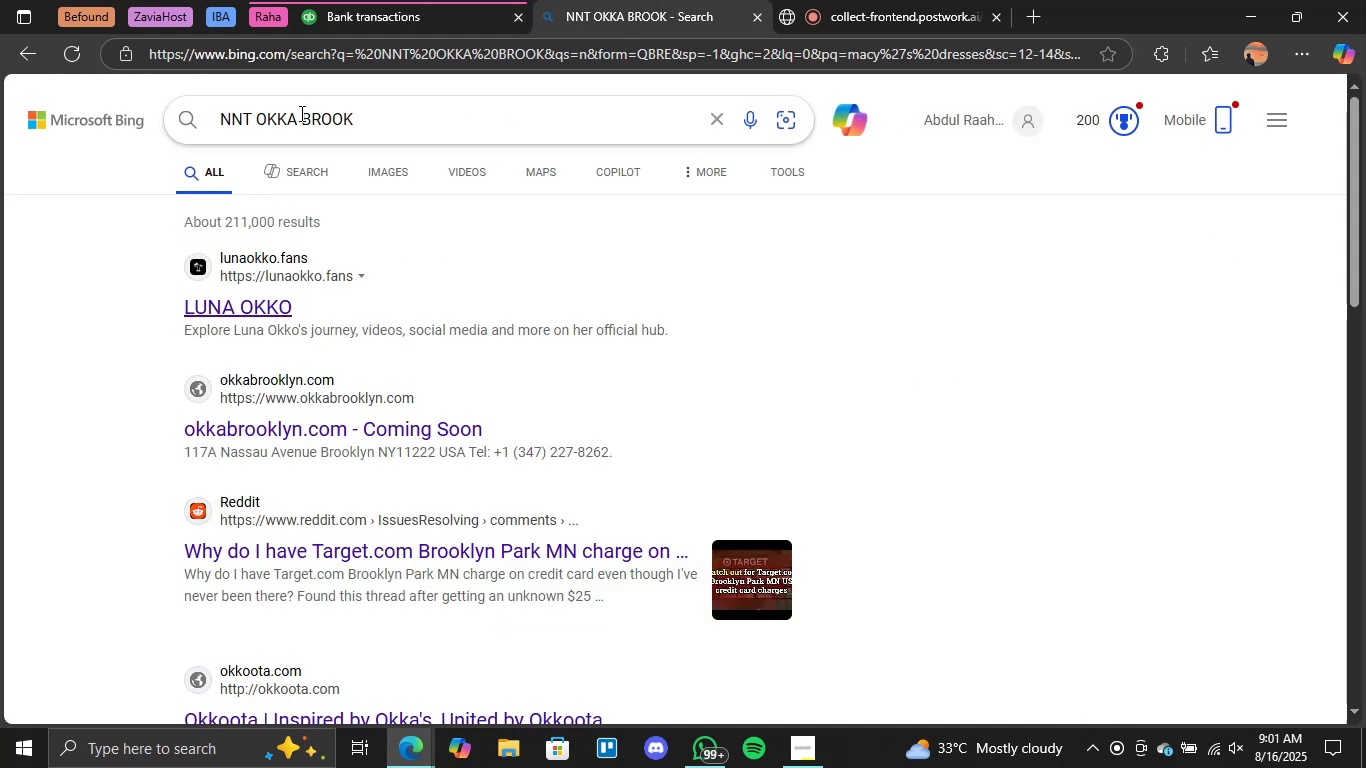 
double_click([291, 119])
 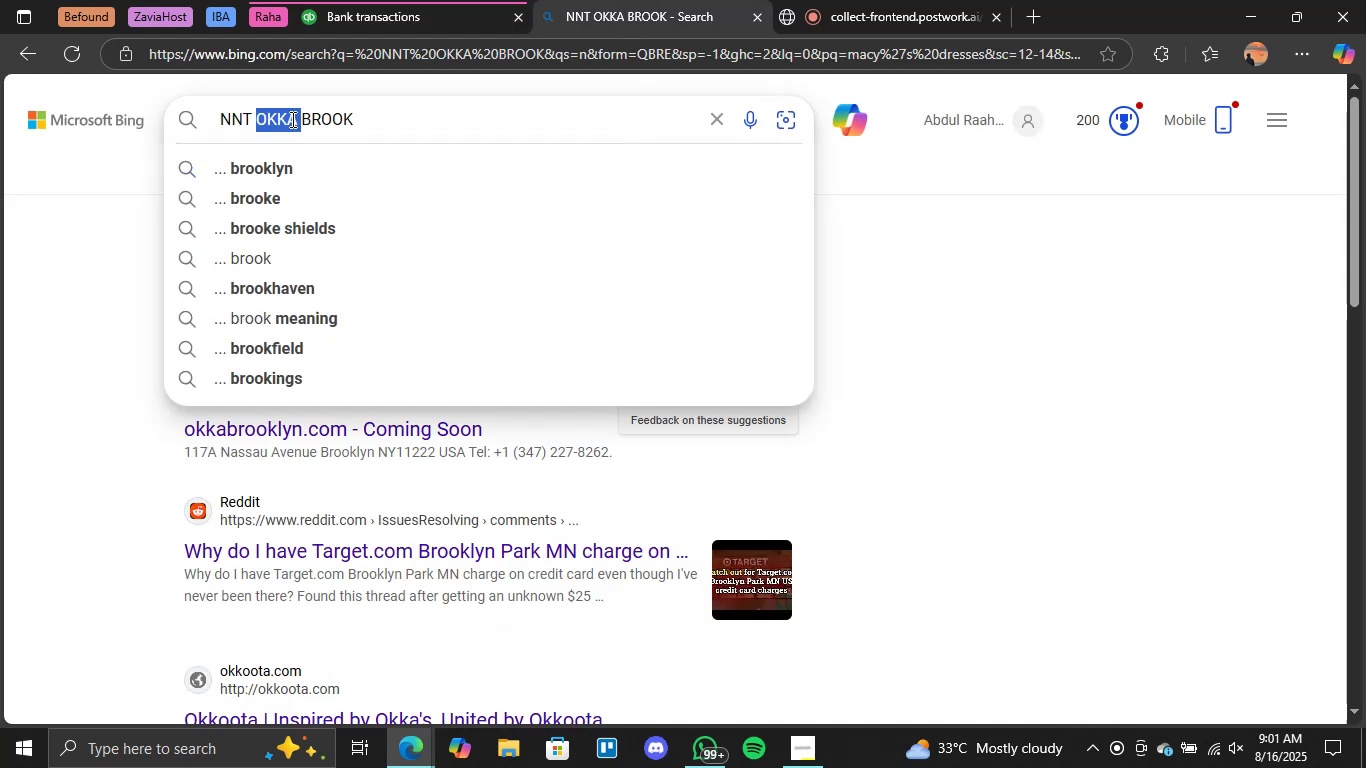 
triple_click([291, 119])
 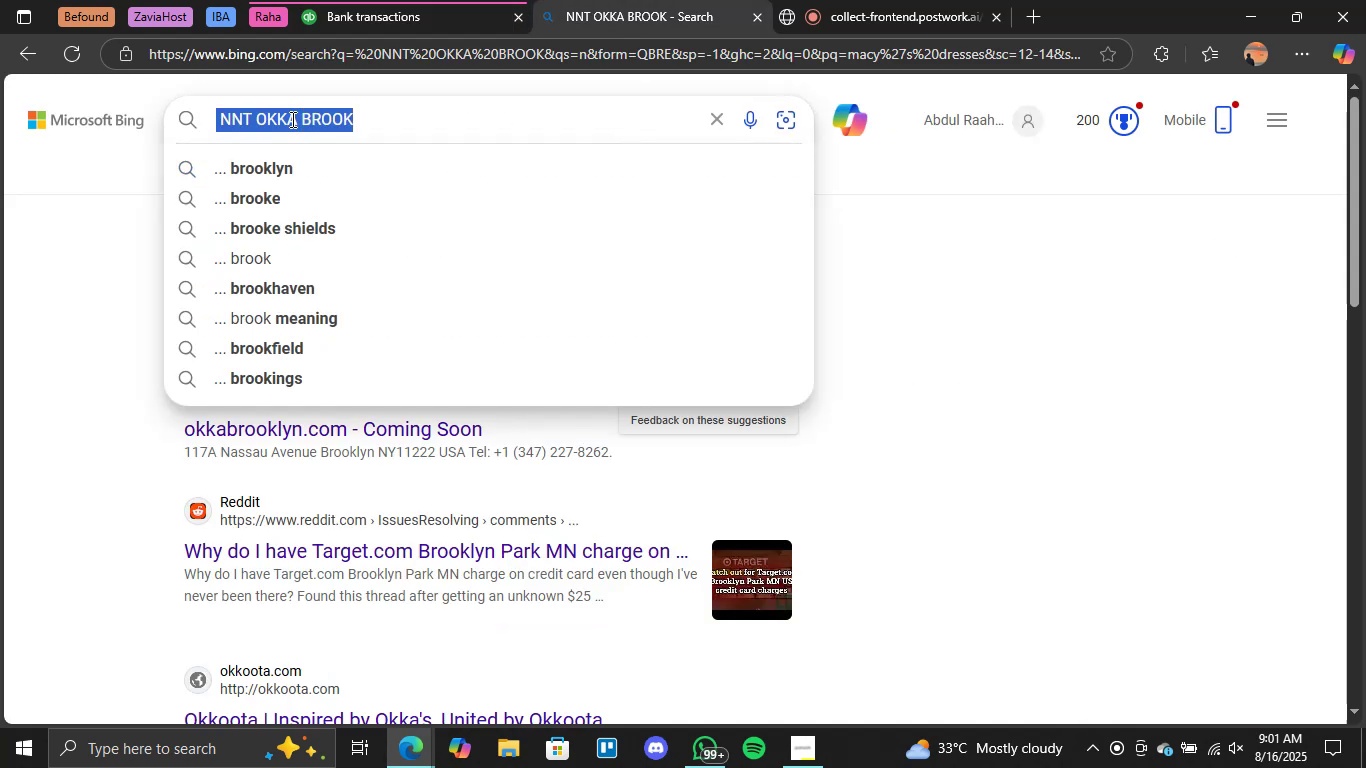 
key(Control+V)
 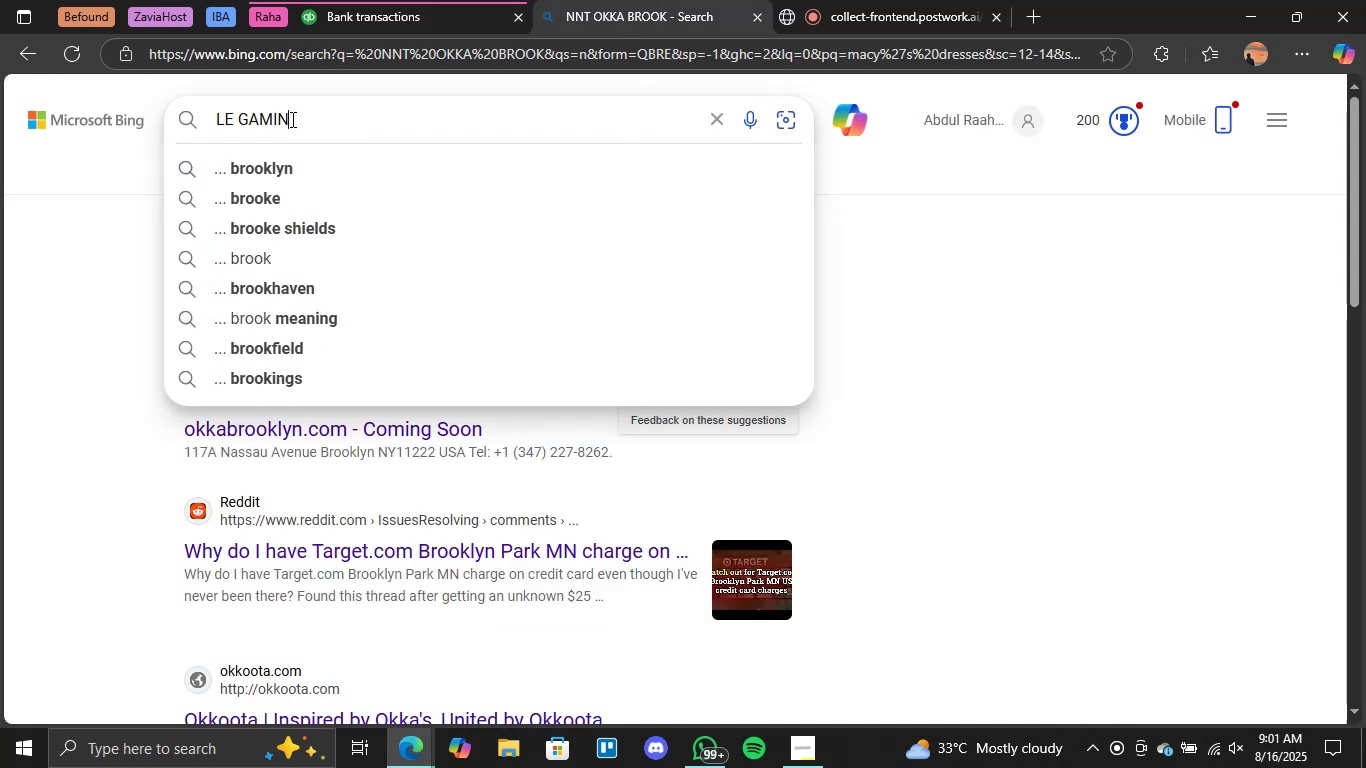 
key(Enter)
 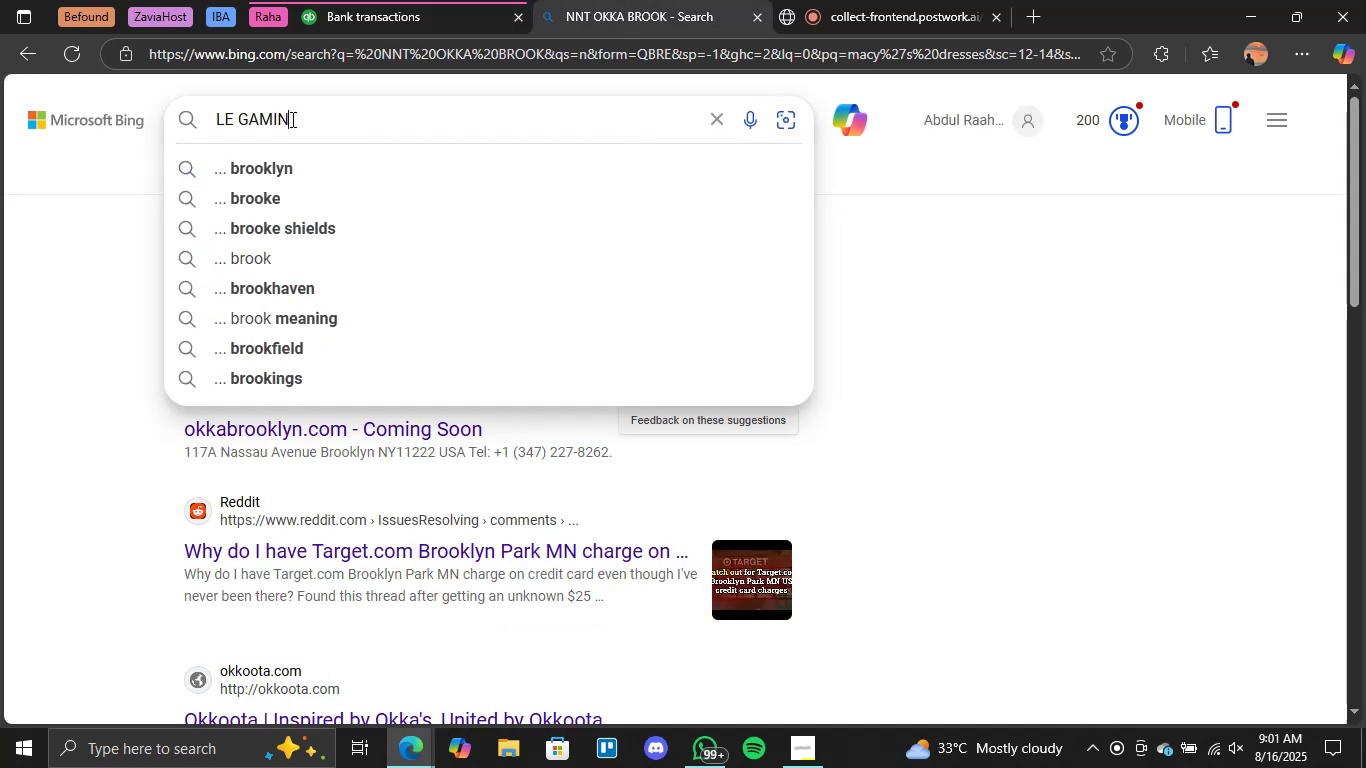 
key(Shift+ShiftRight)
 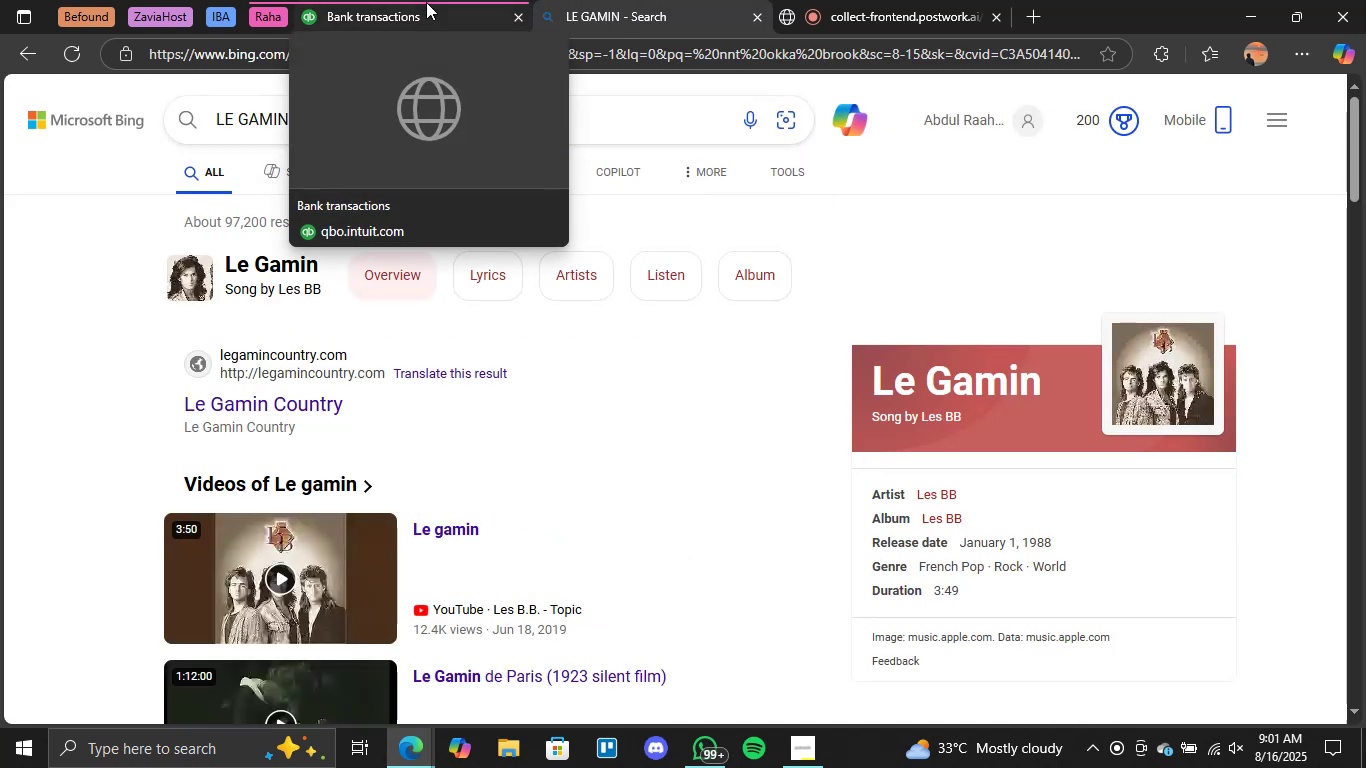 
left_click([426, 2])
 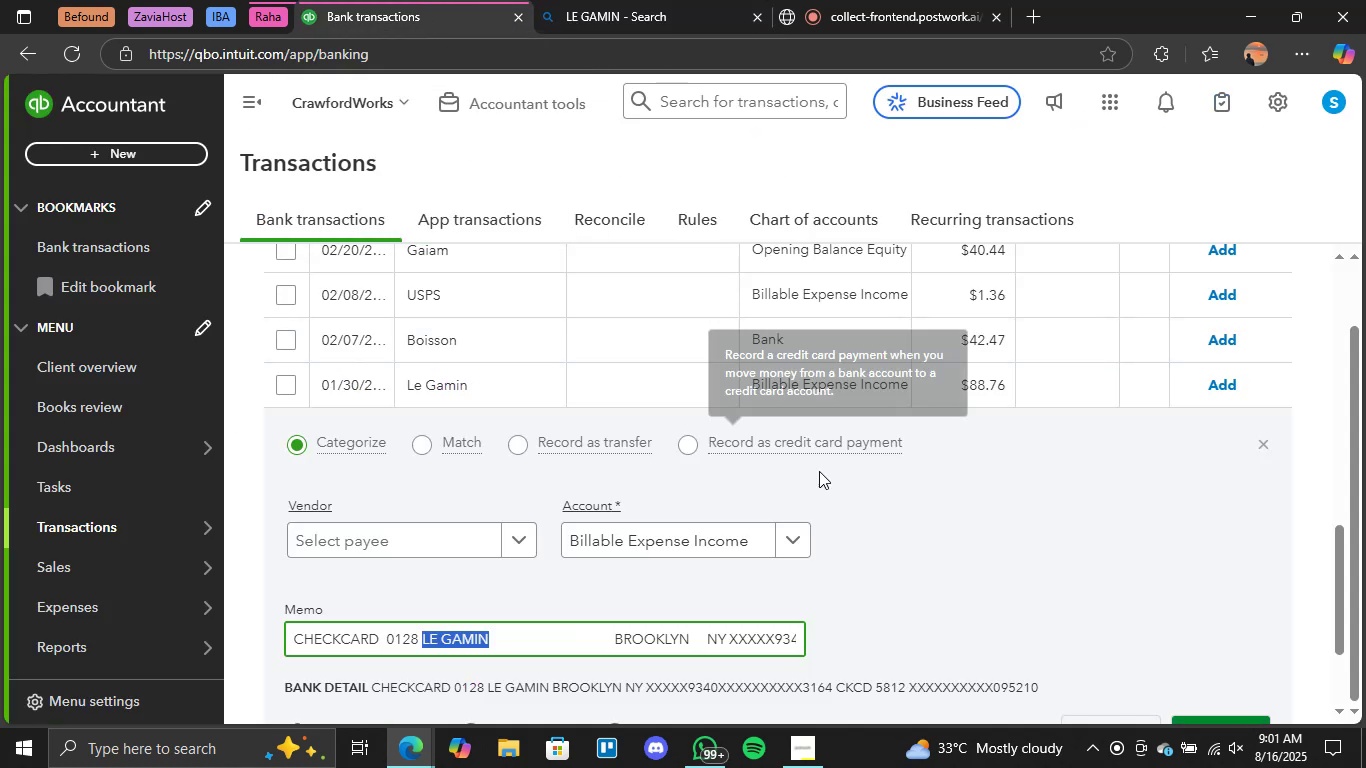 
left_click([782, 541])
 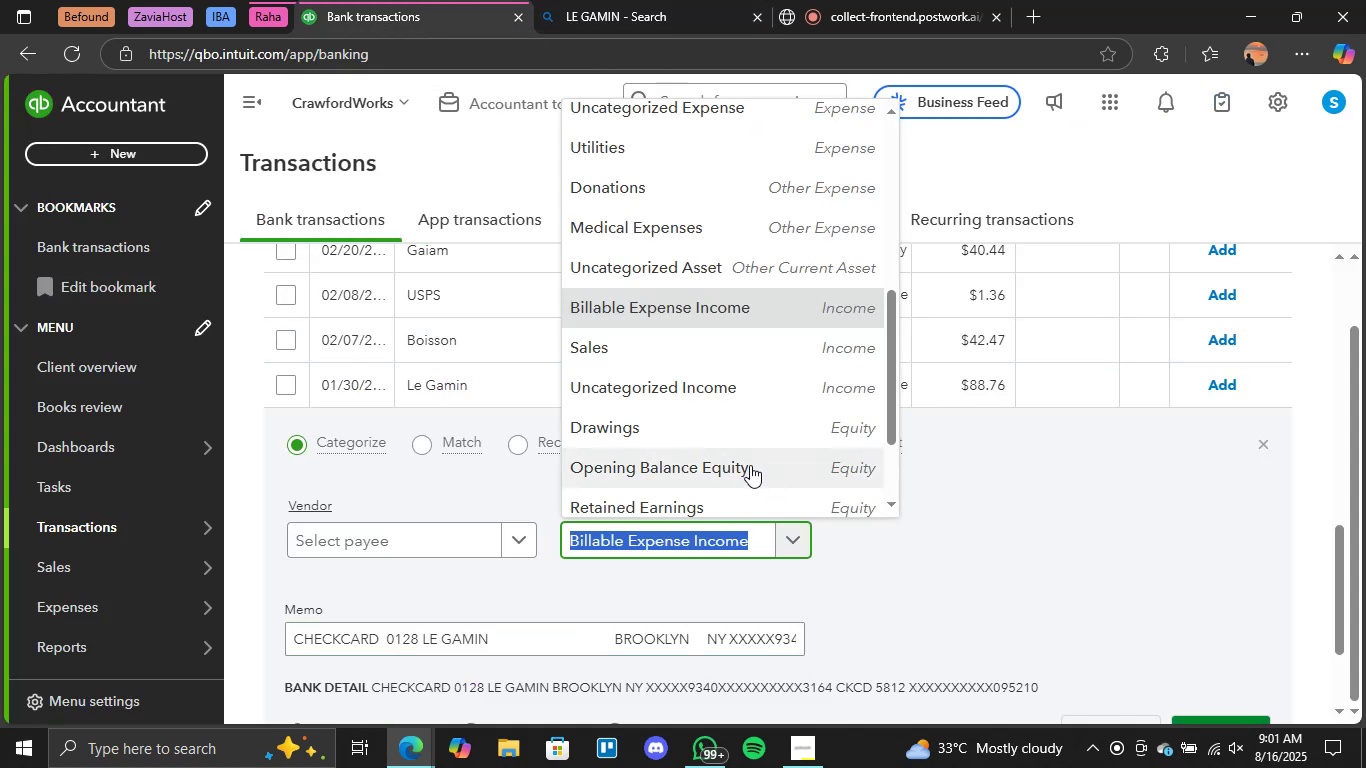 
scroll: coordinate [757, 230], scroll_direction: up, amount: 4.0
 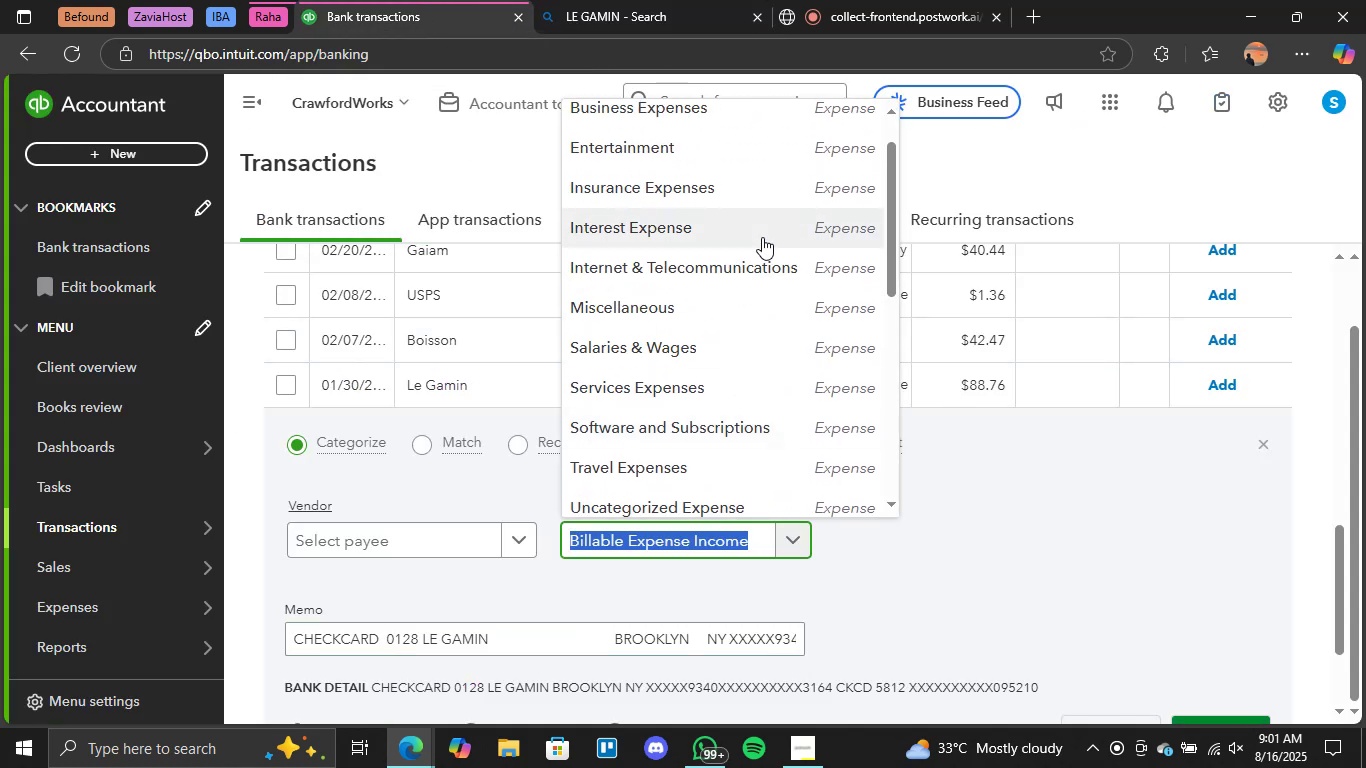 
scroll: coordinate [762, 238], scroll_direction: none, amount: 0.0
 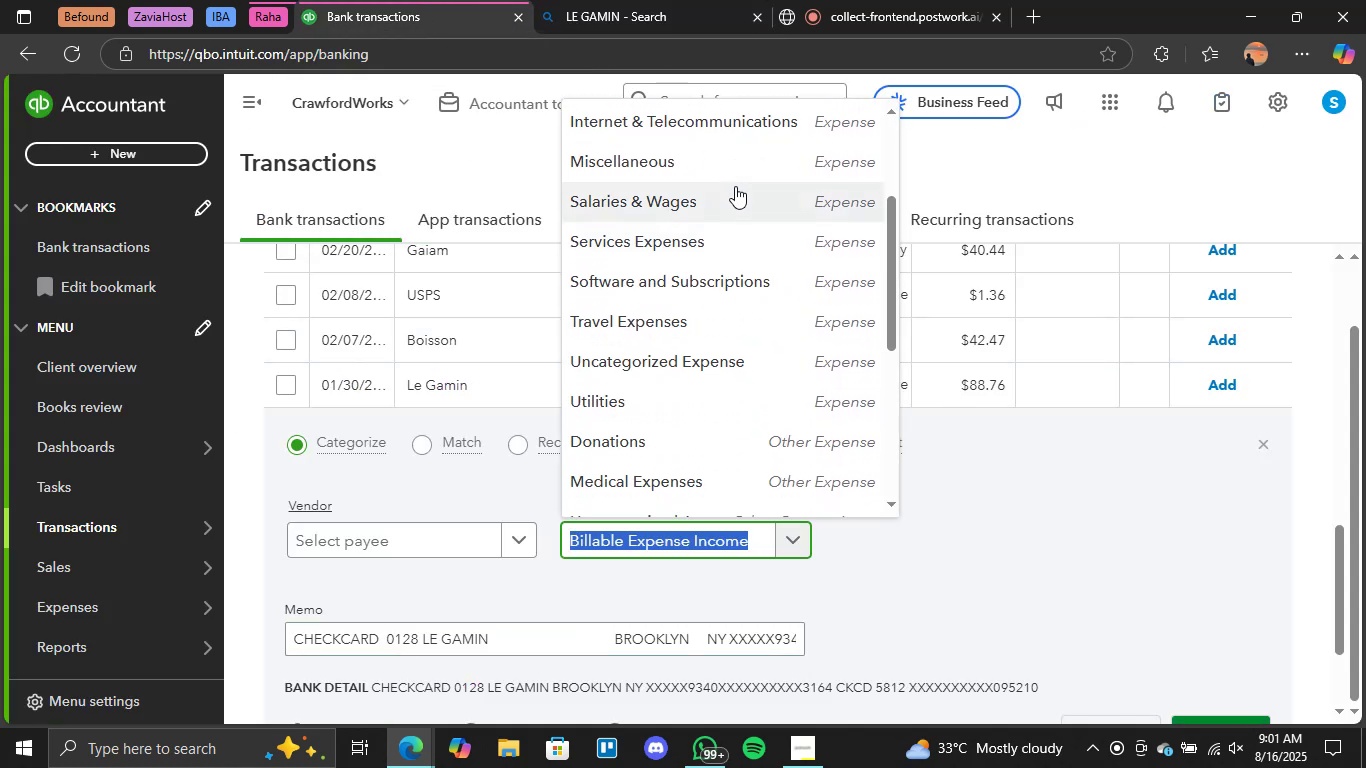 
left_click([755, 173])
 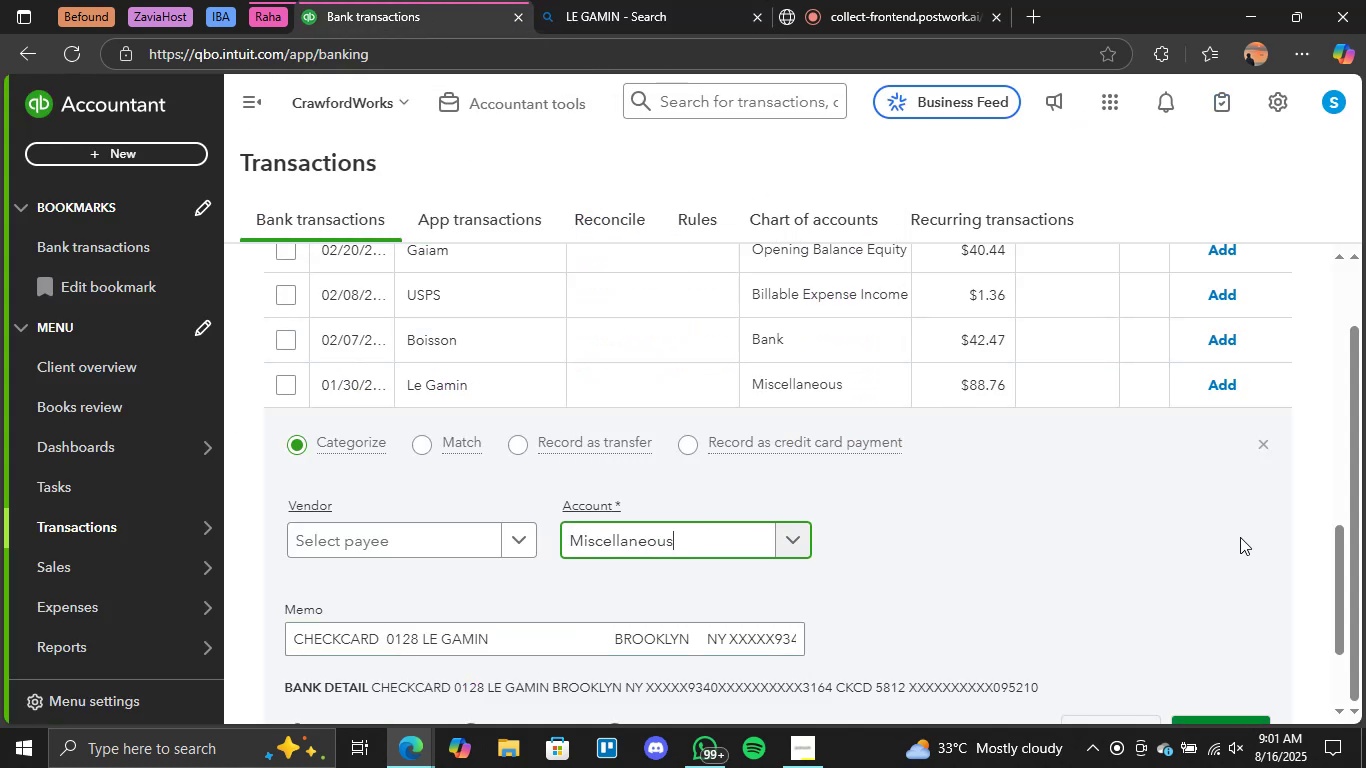 
scroll: coordinate [1277, 533], scroll_direction: down, amount: 2.0
 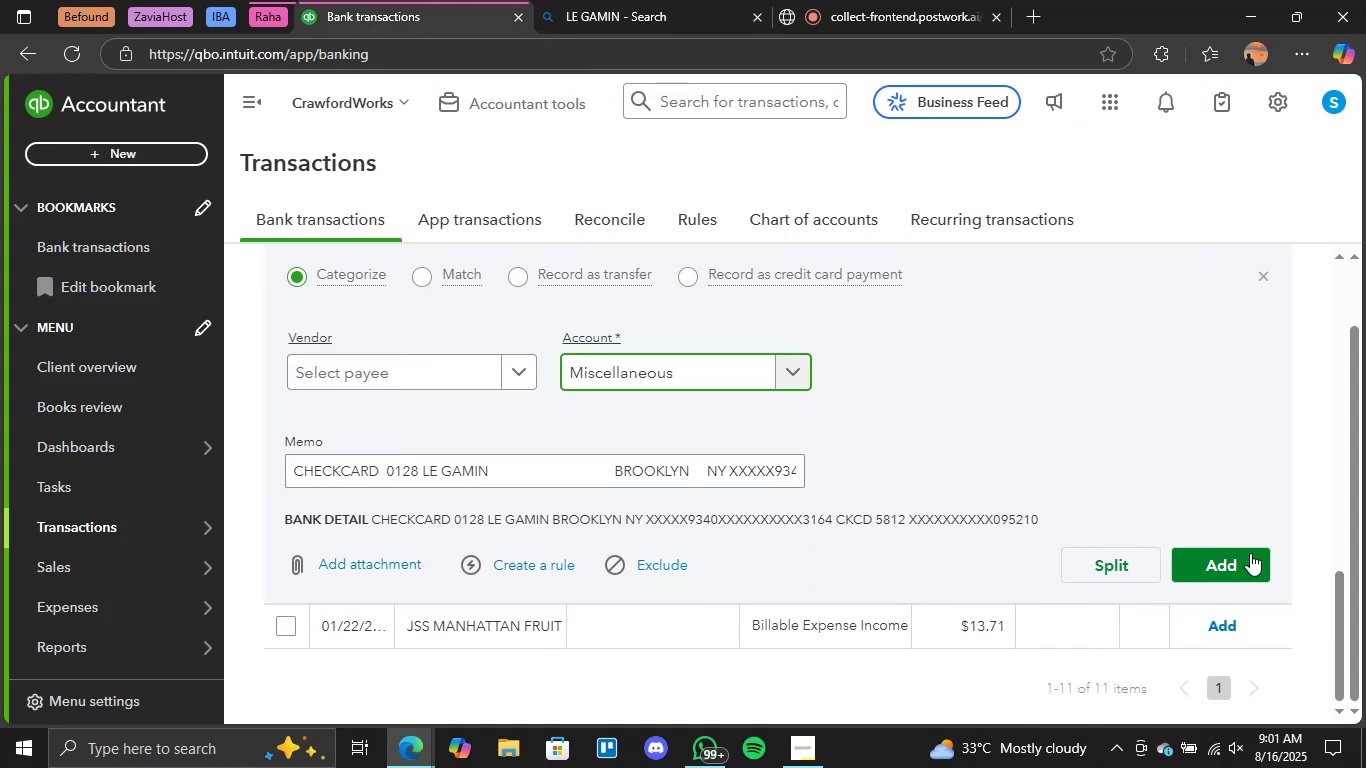 
left_click([1243, 559])
 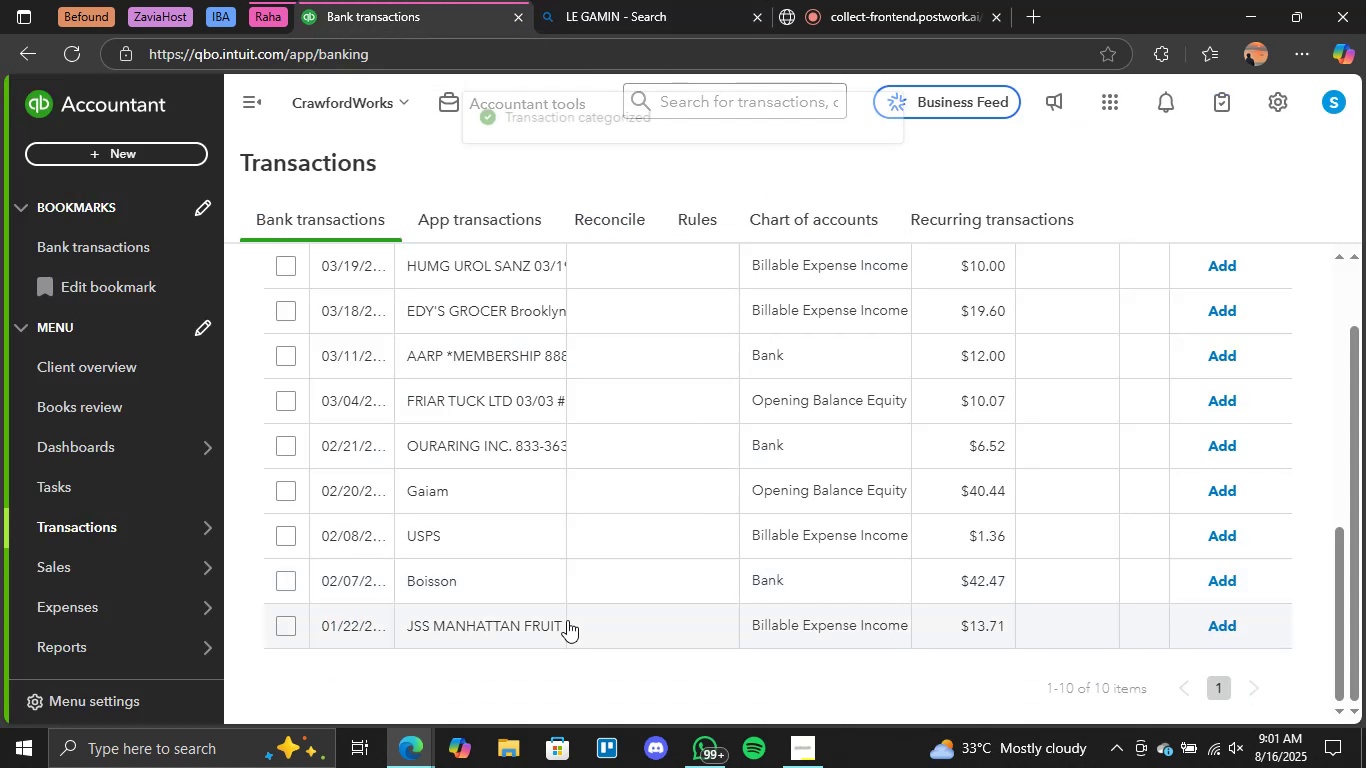 
left_click([817, 630])
 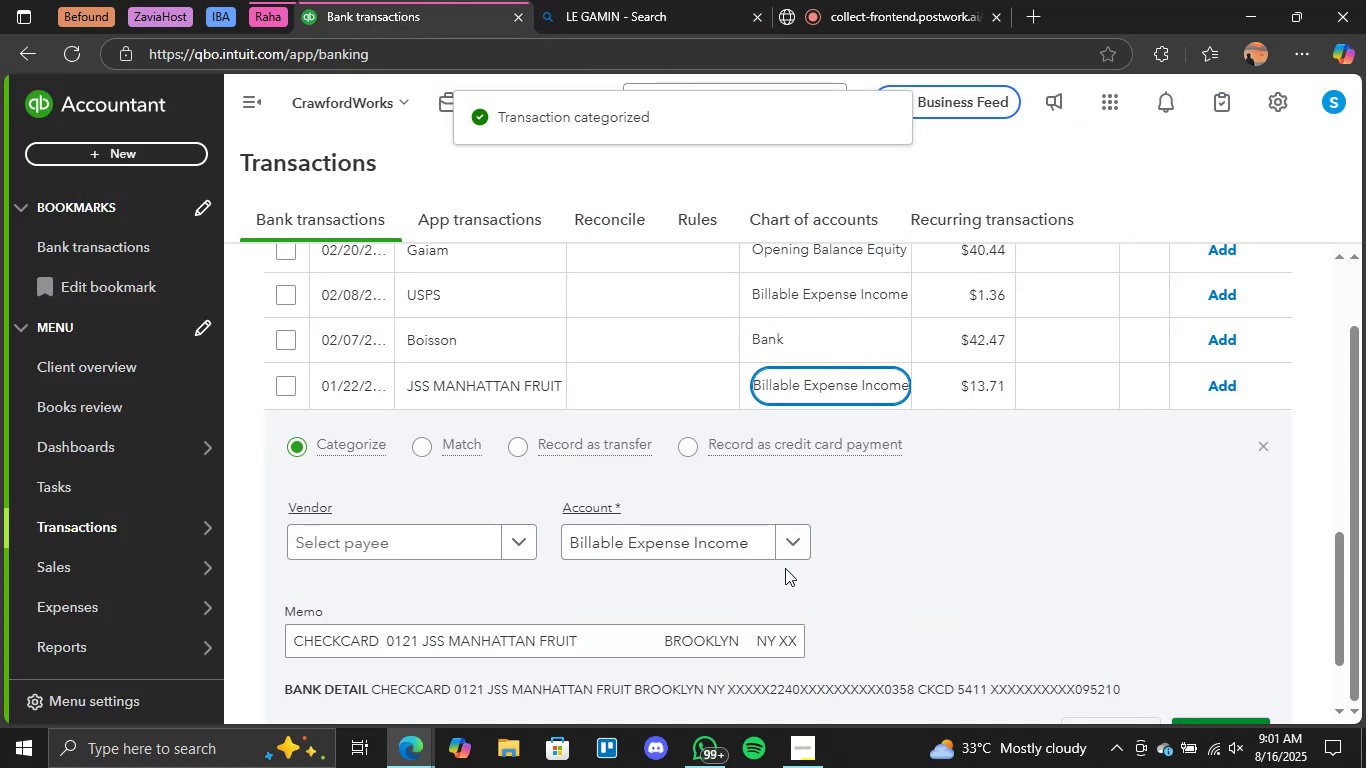 
left_click([792, 554])
 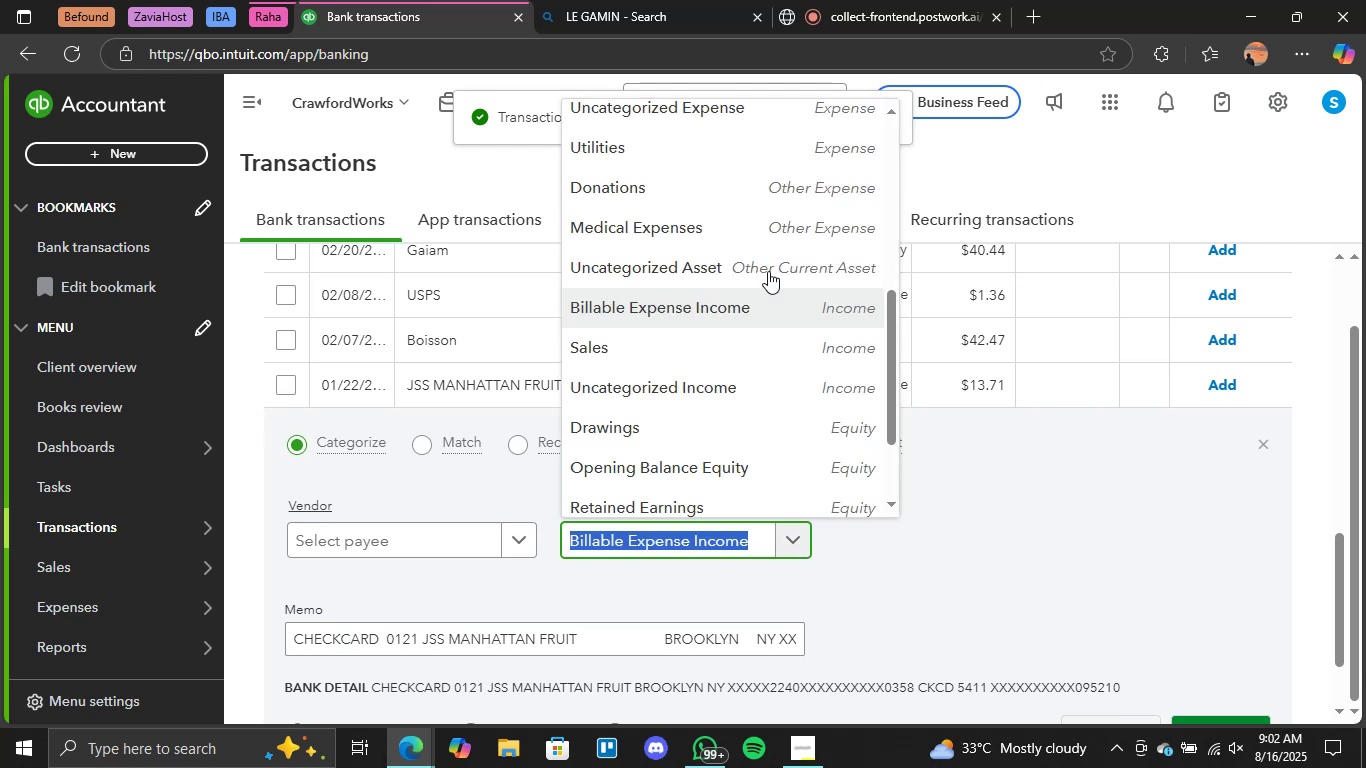 
scroll: coordinate [770, 301], scroll_direction: up, amount: 6.0
 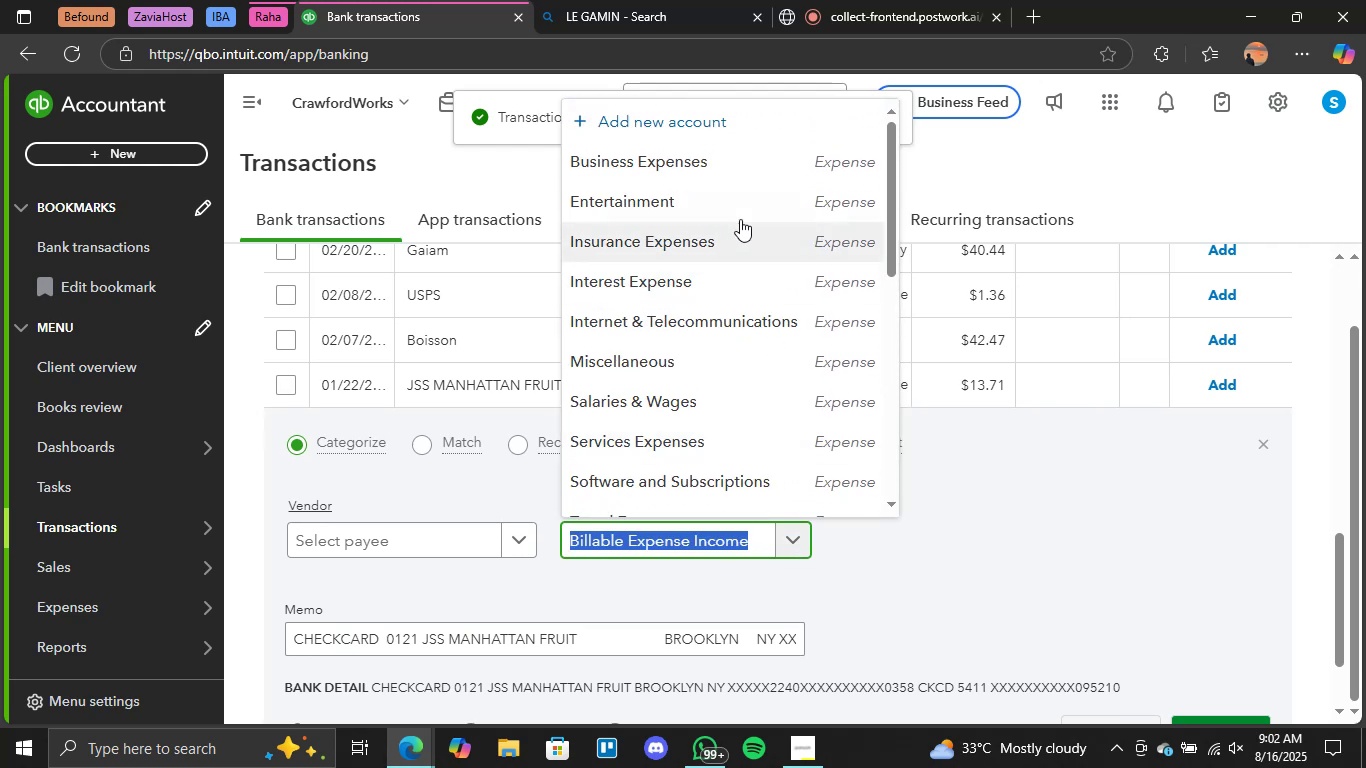 
left_click([767, 191])
 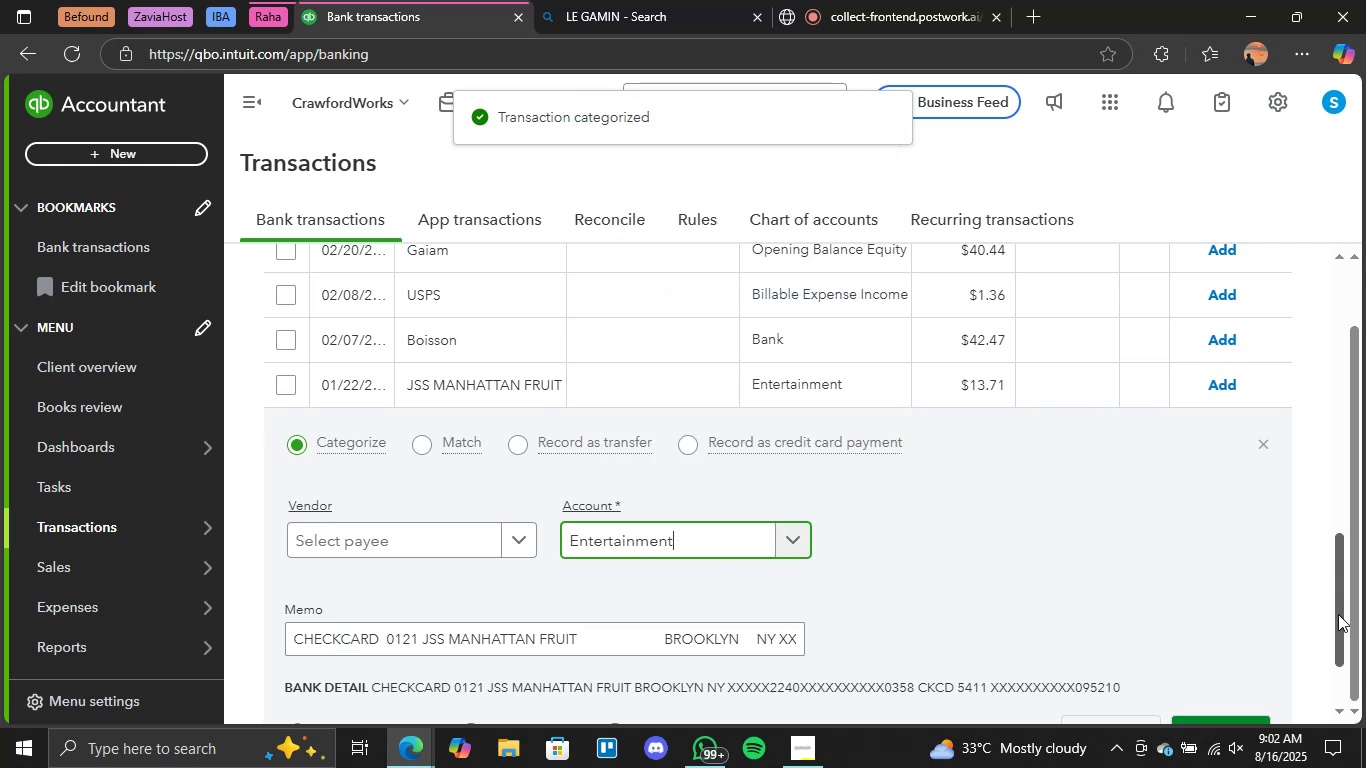 
scroll: coordinate [1294, 624], scroll_direction: down, amount: 1.0
 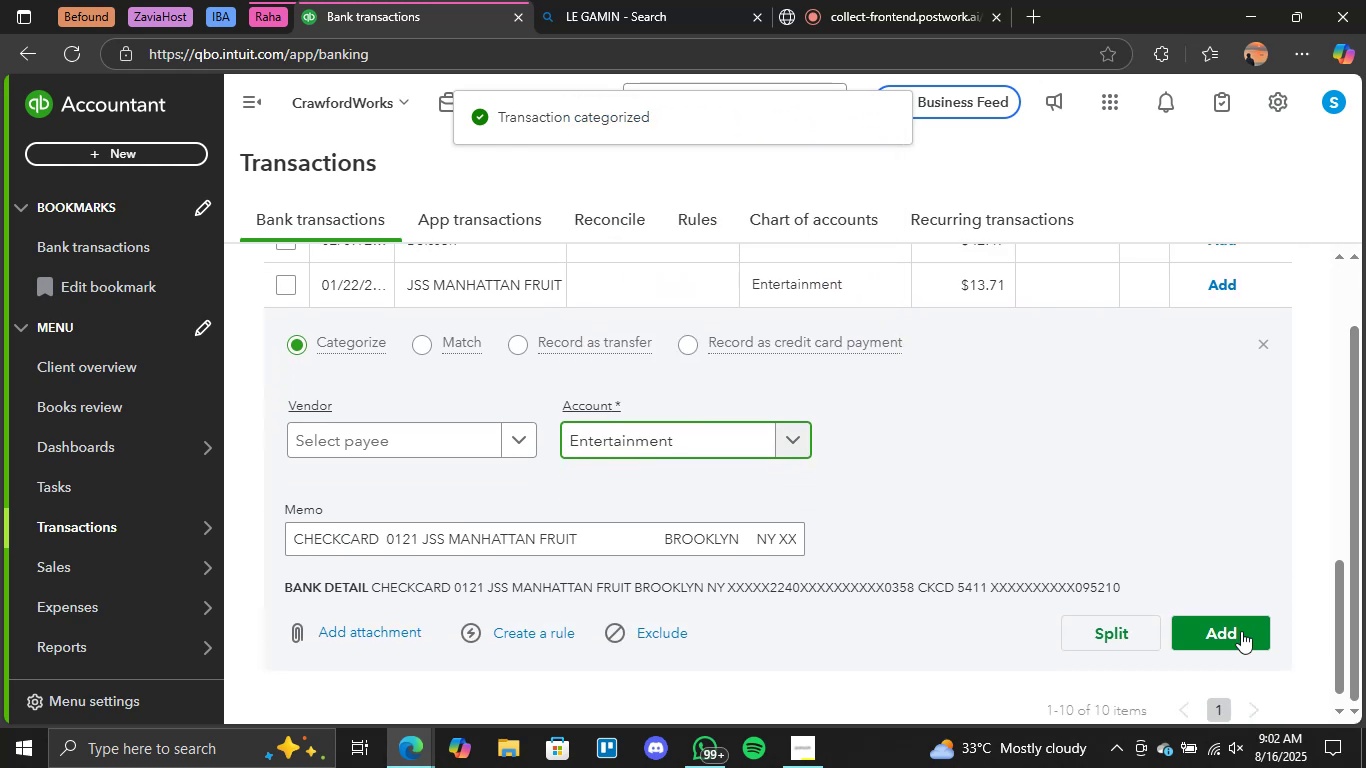 
left_click([1228, 631])
 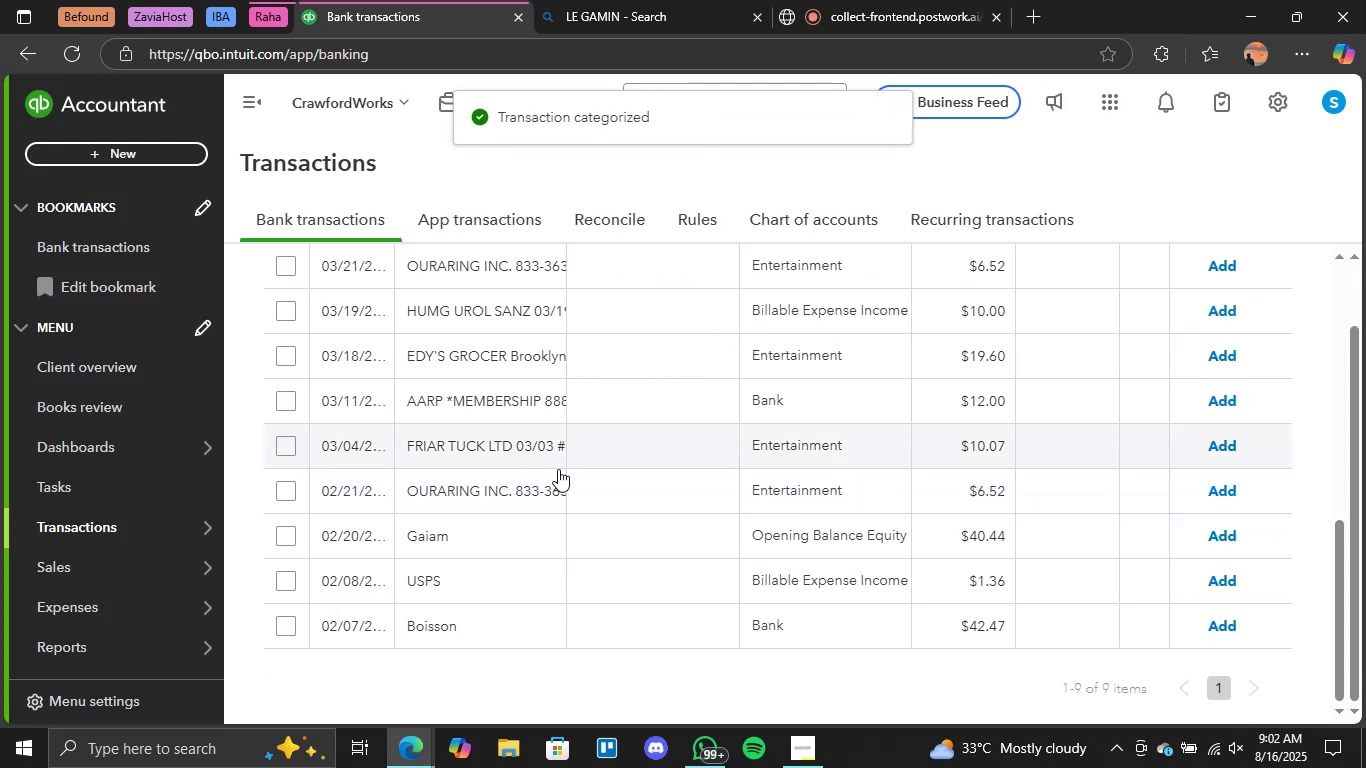 
scroll: coordinate [525, 591], scroll_direction: up, amount: 3.0
 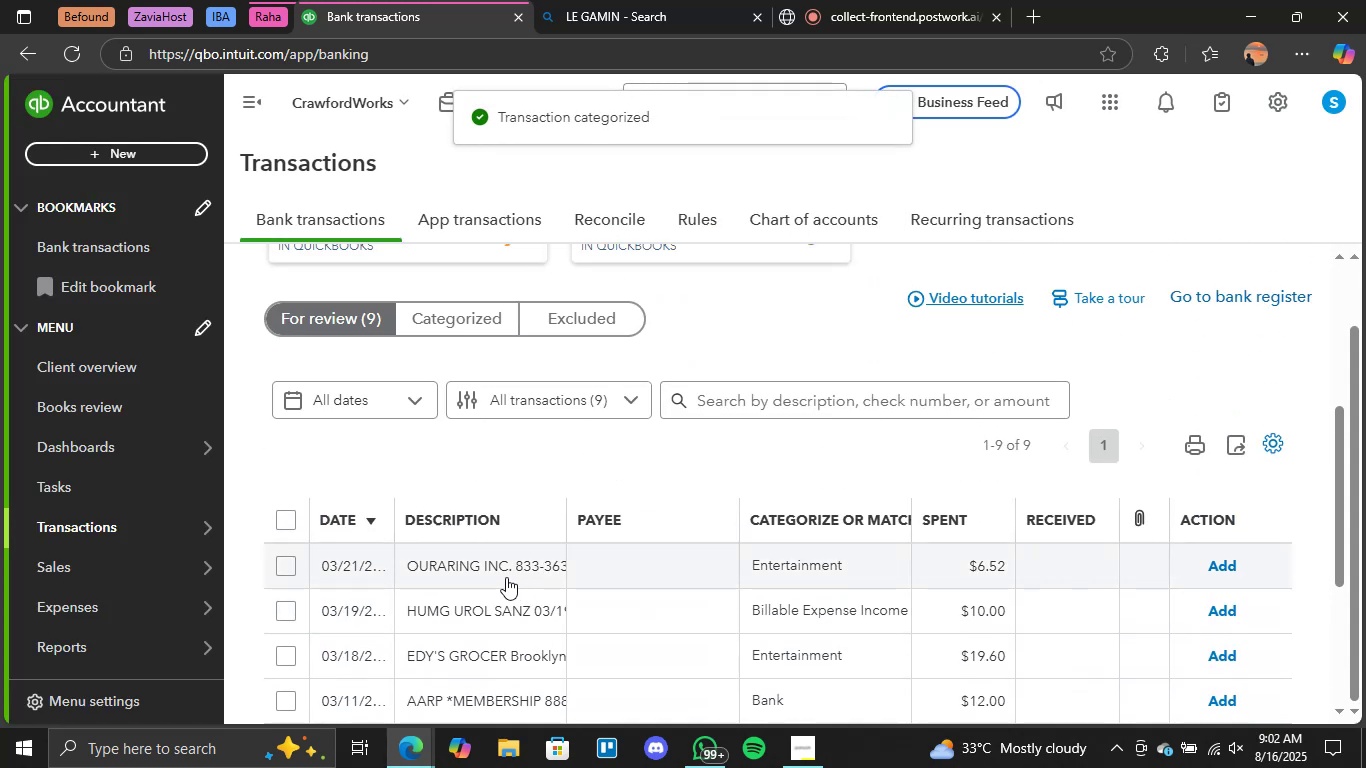 
scroll: coordinate [519, 577], scroll_direction: down, amount: 1.0
 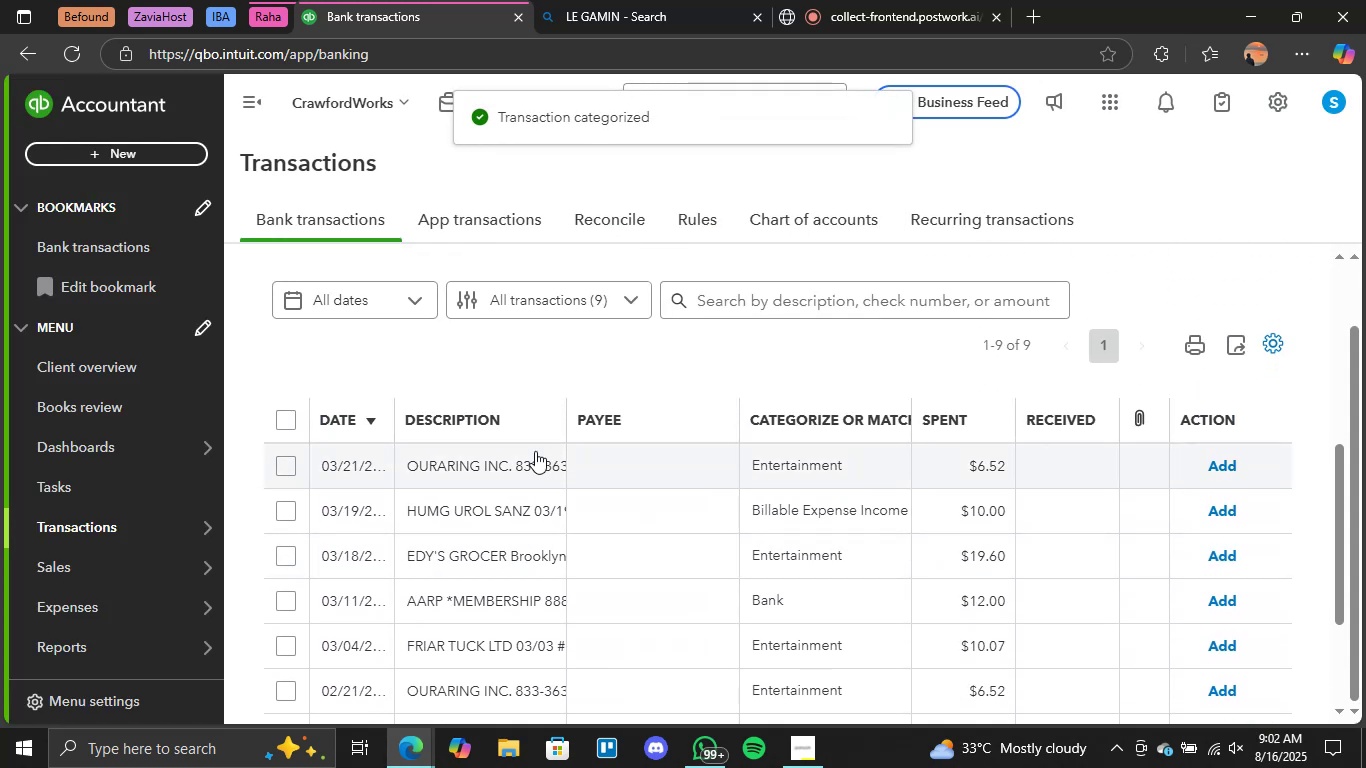 
left_click([527, 455])
 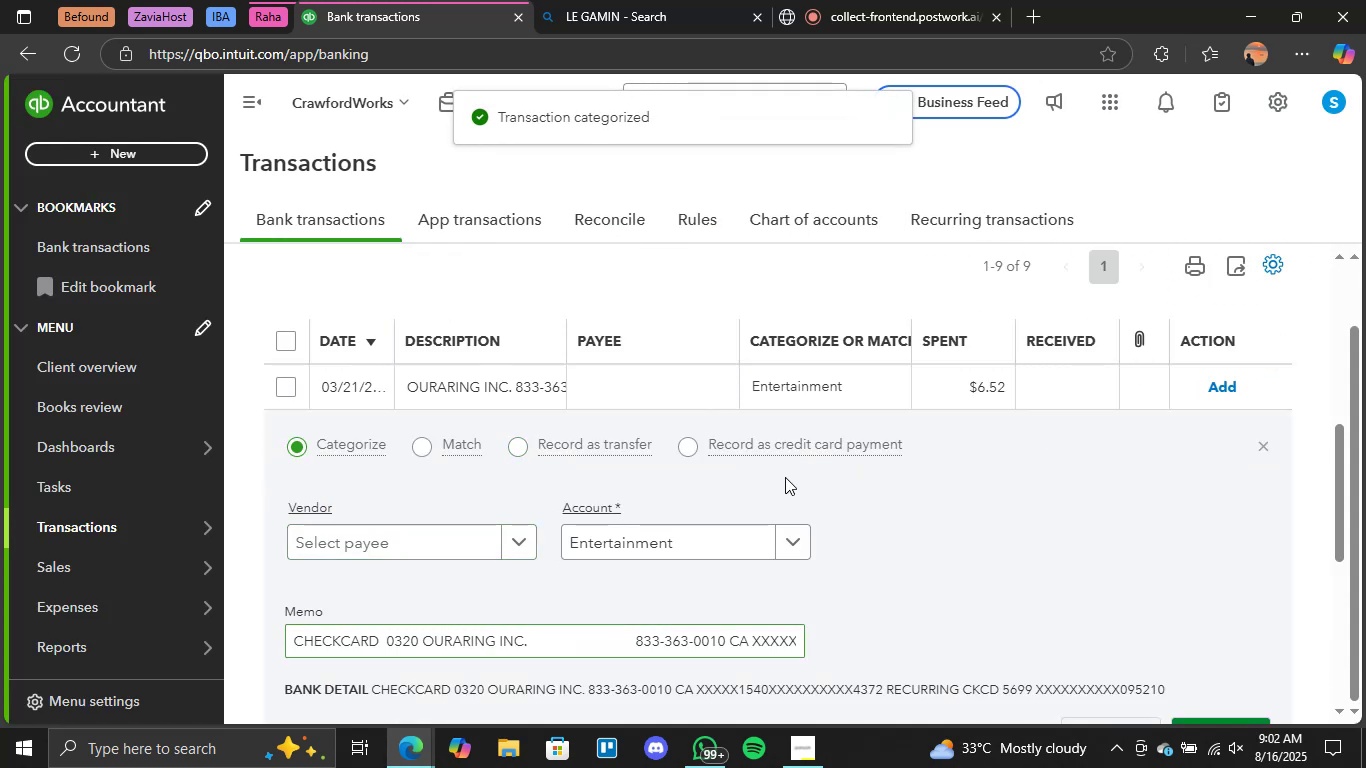 
left_click([795, 548])
 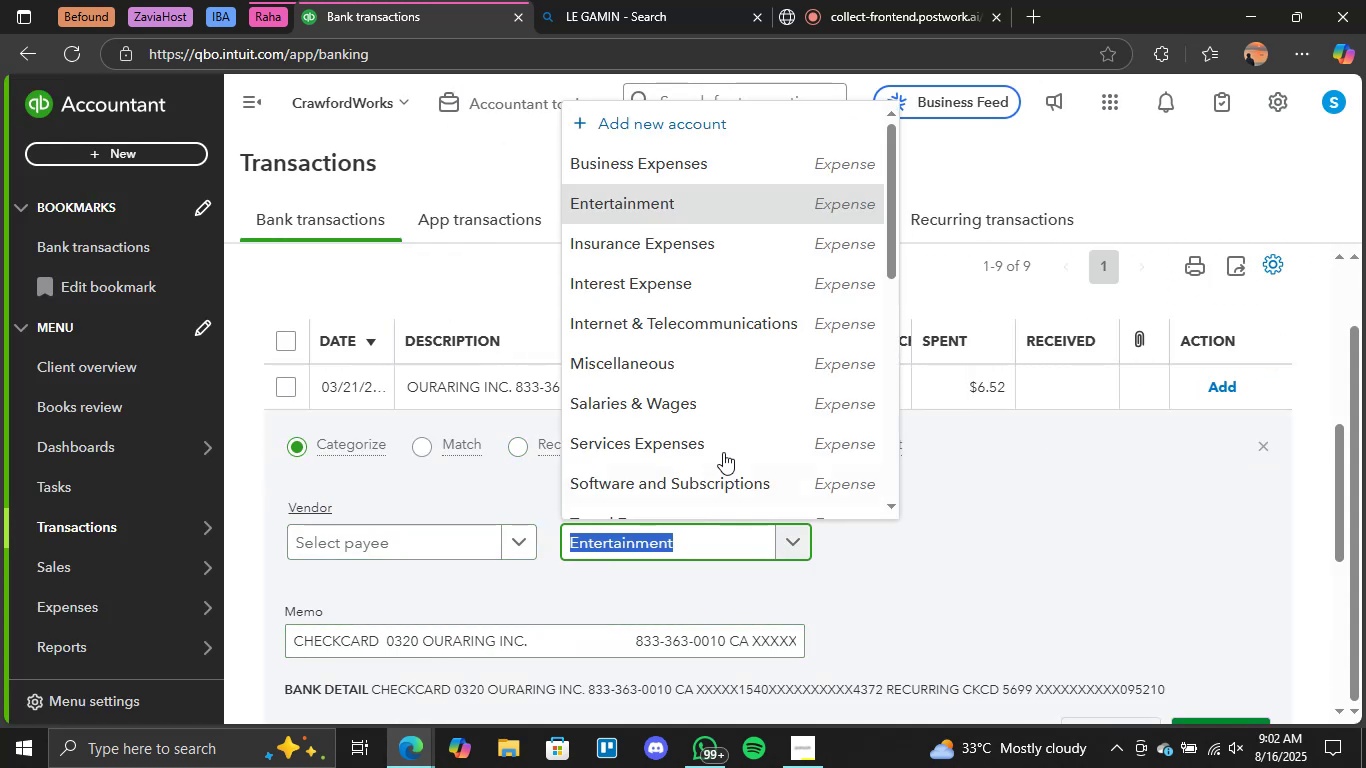 
scroll: coordinate [729, 369], scroll_direction: up, amount: 4.0
 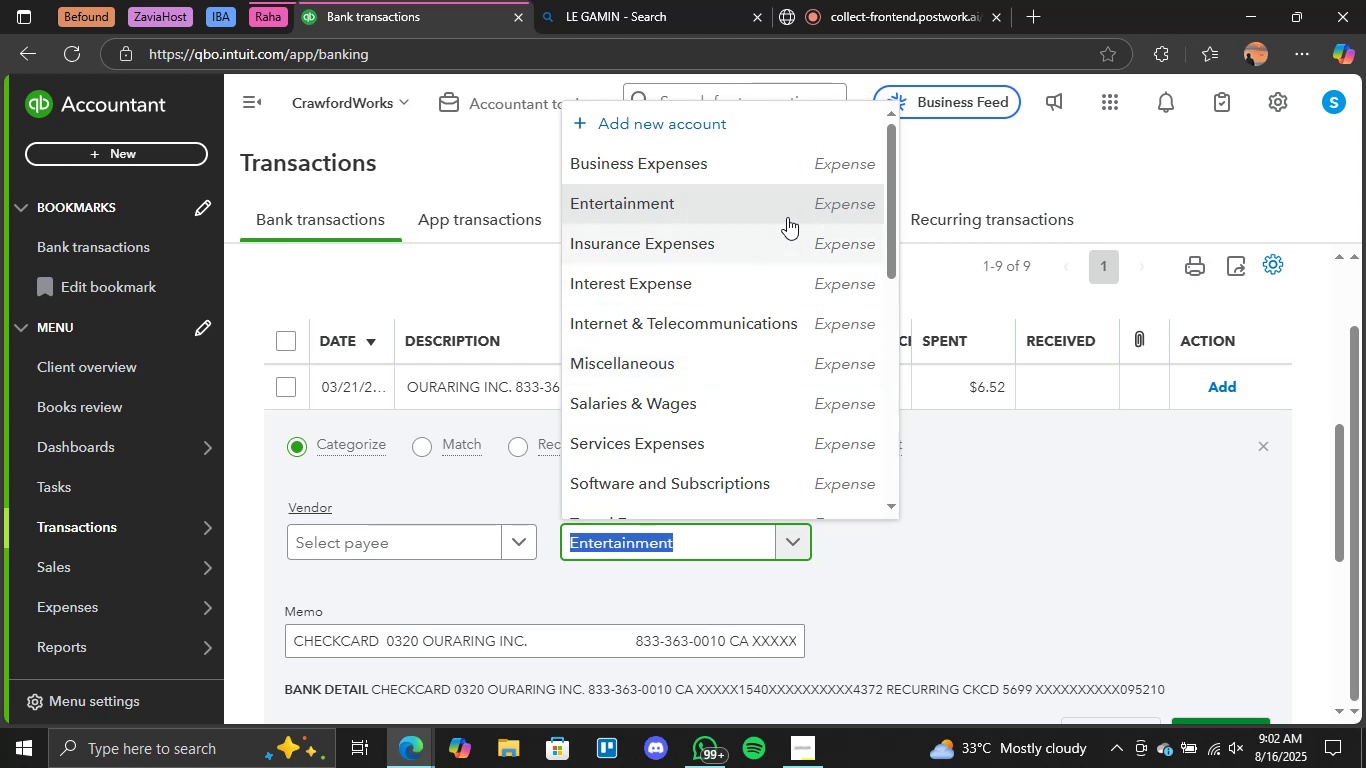 
left_click([788, 216])
 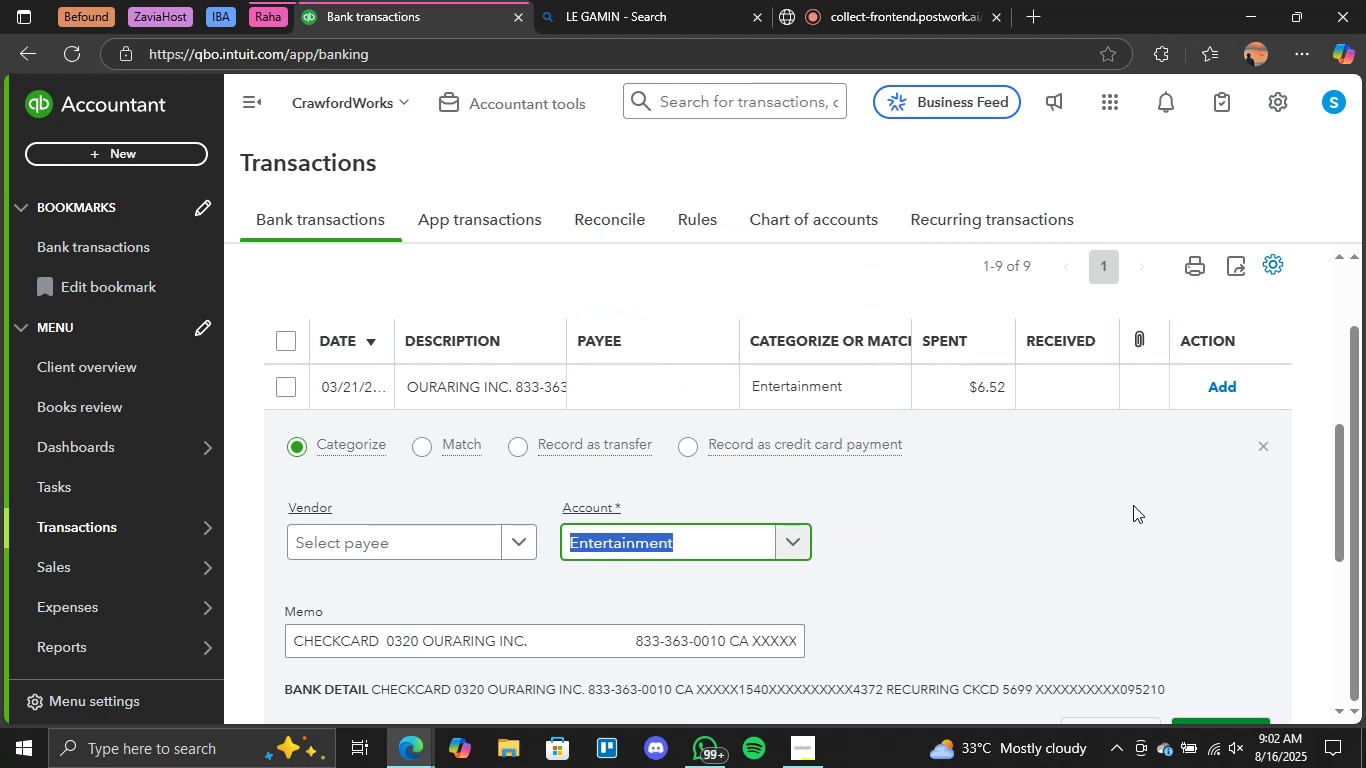 
scroll: coordinate [1314, 533], scroll_direction: down, amount: 2.0
 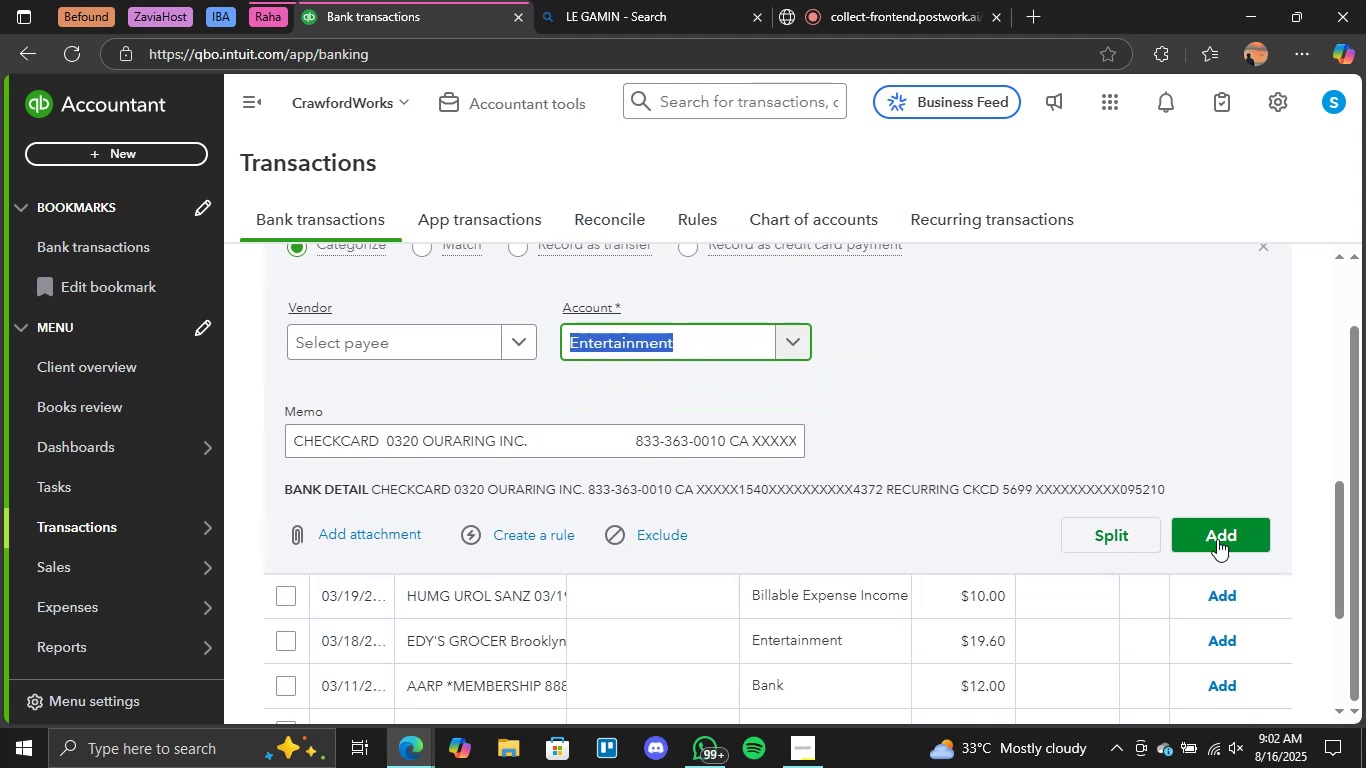 
left_click([1226, 523])
 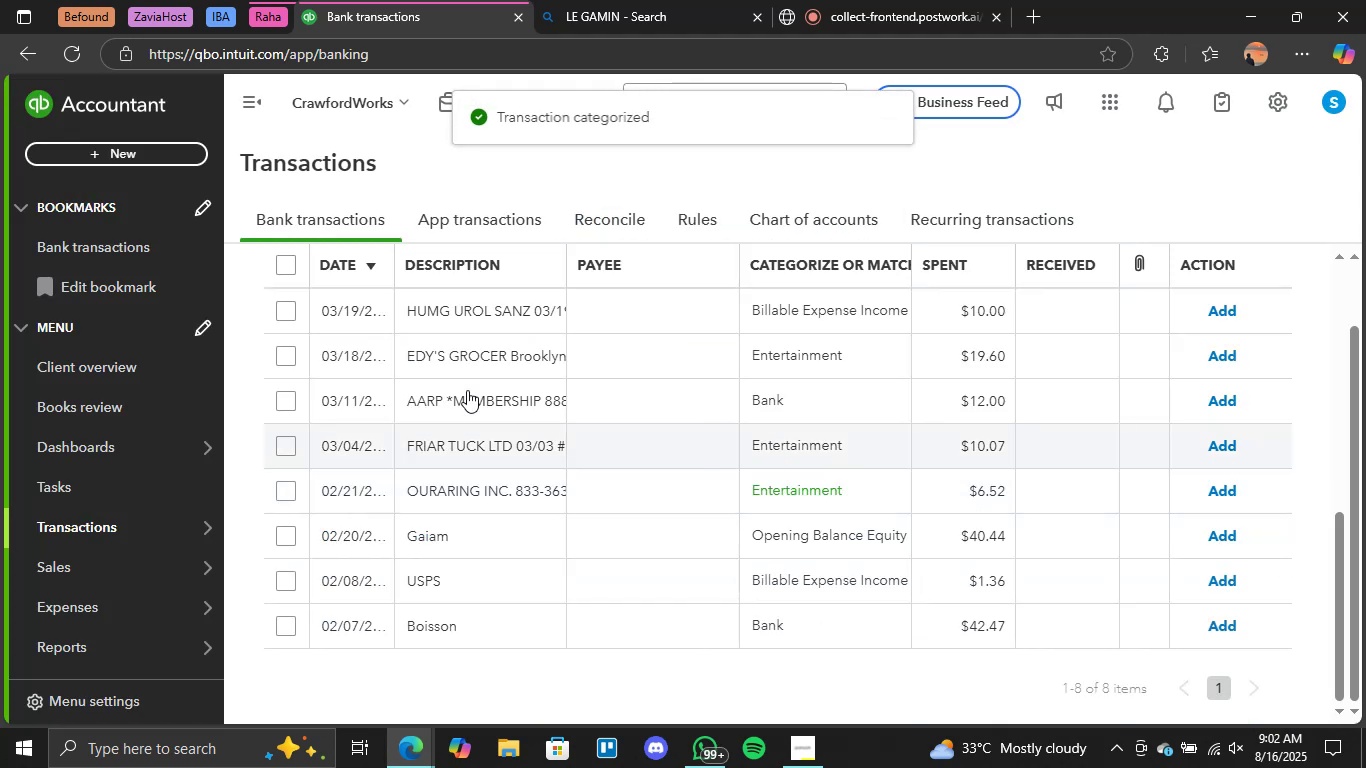 
left_click([521, 403])
 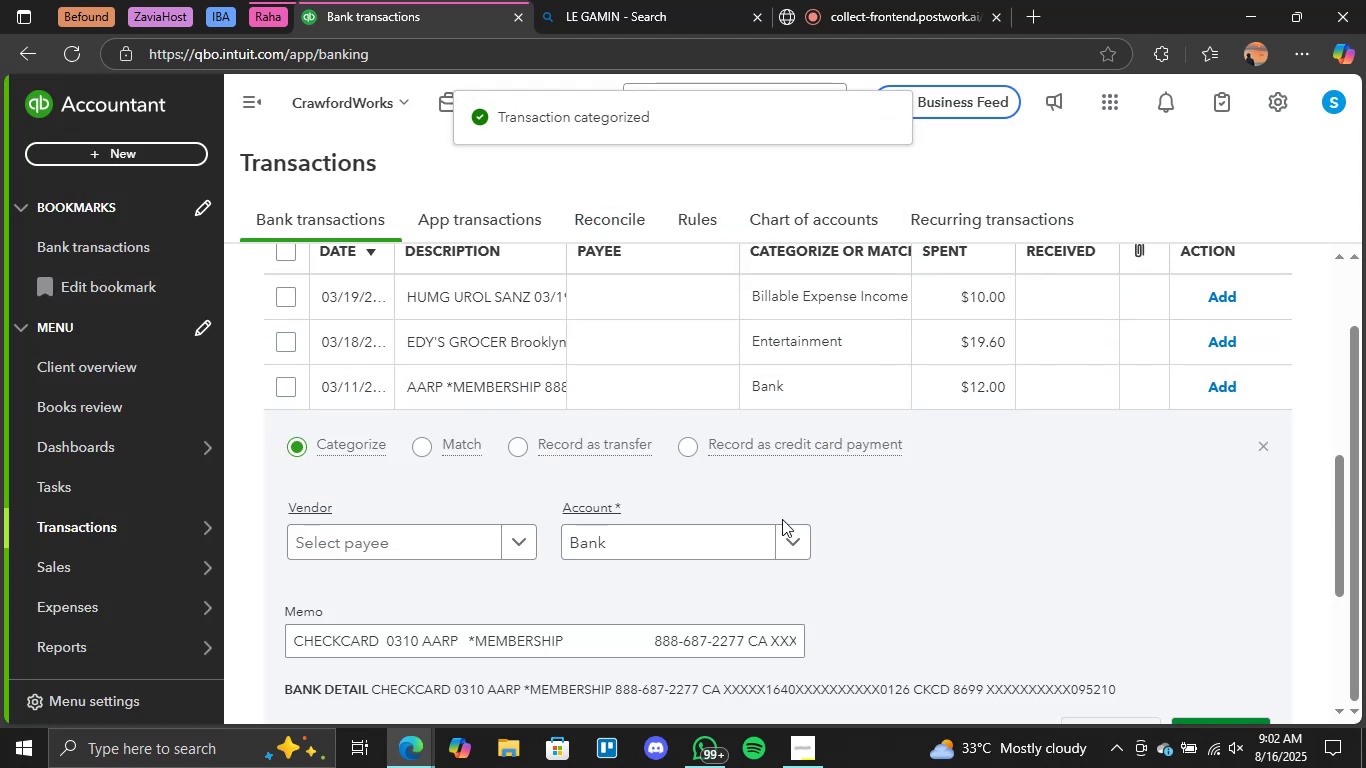 
left_click([785, 540])
 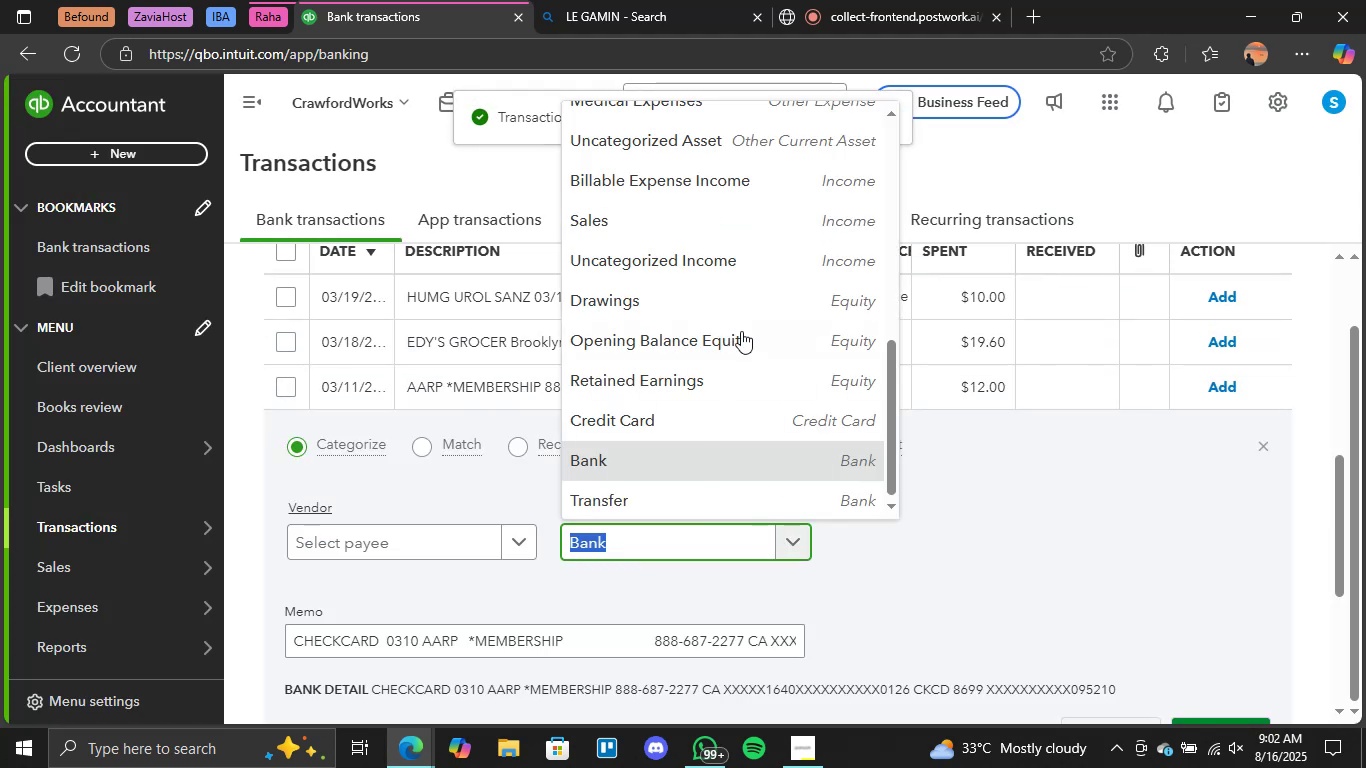 
scroll: coordinate [722, 300], scroll_direction: up, amount: 3.0
 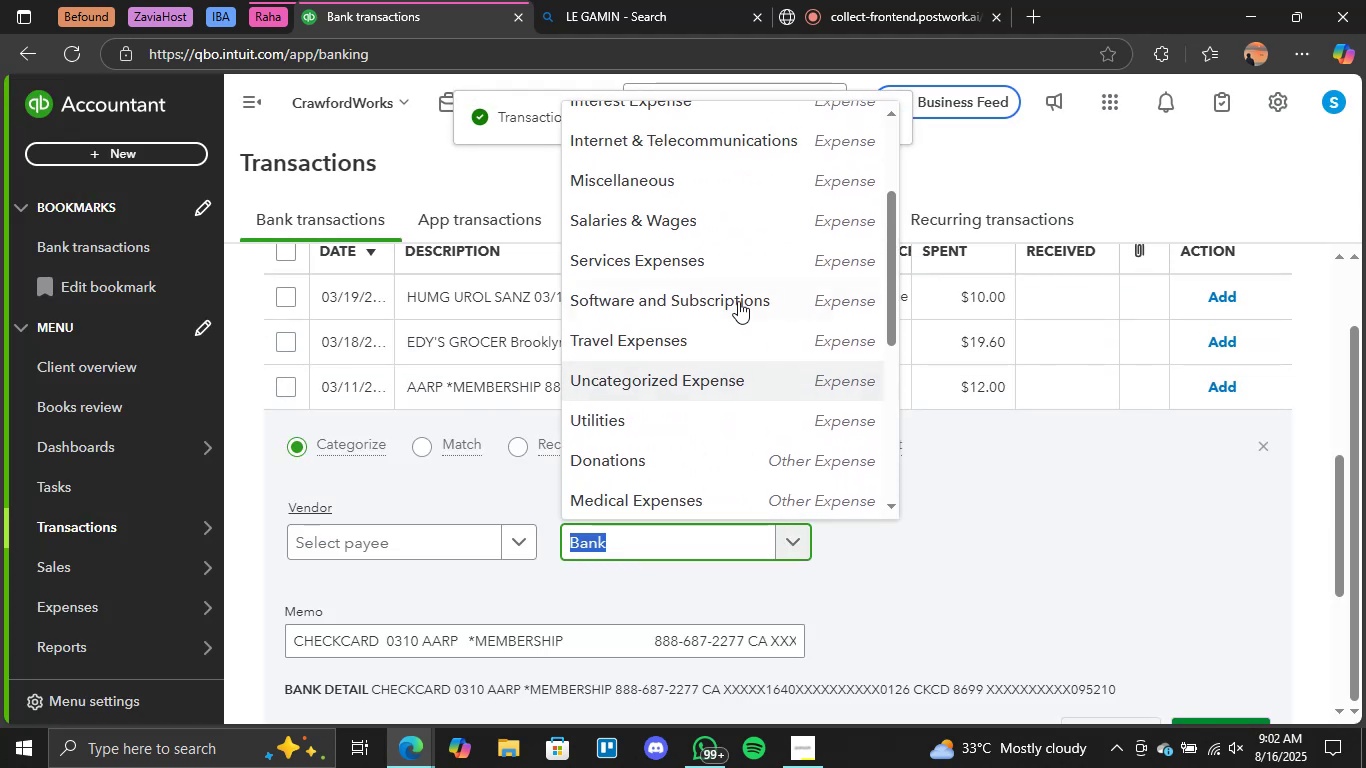 
left_click([767, 310])
 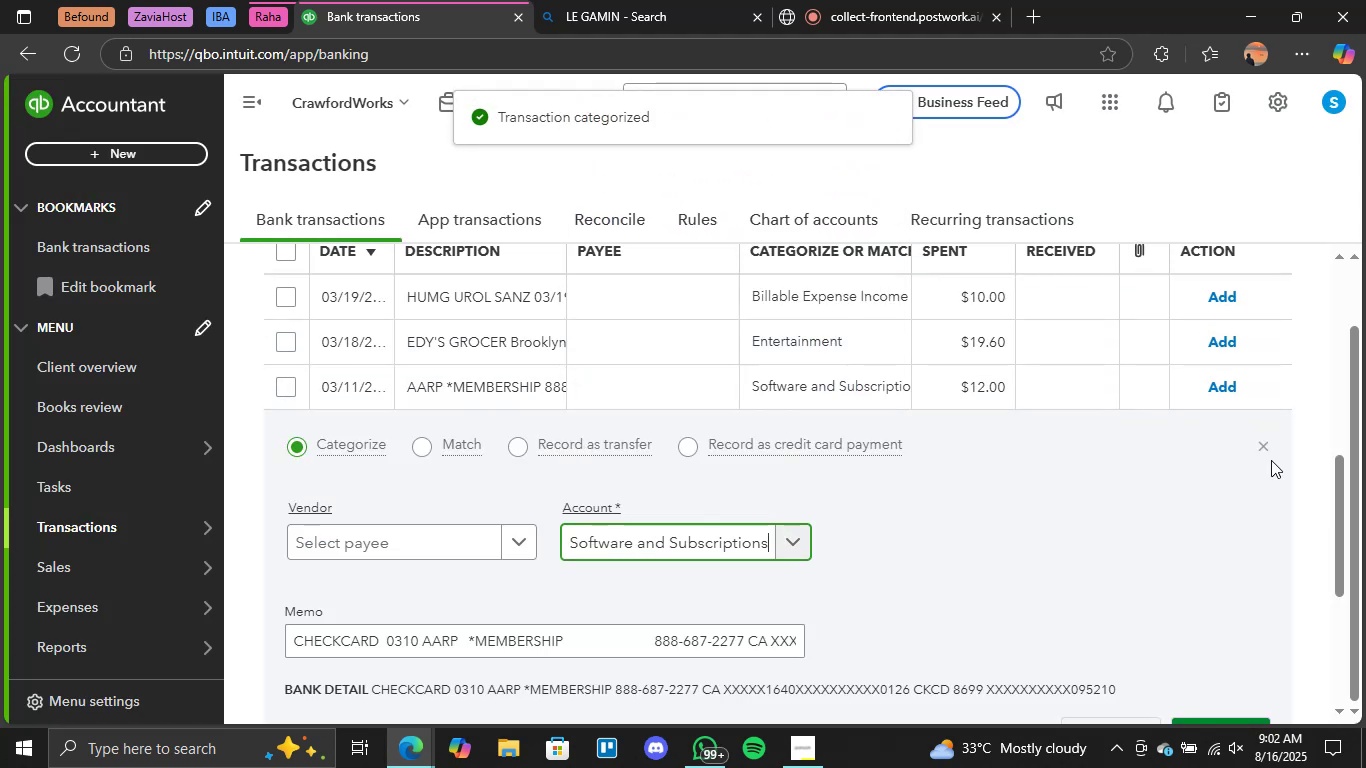 
scroll: coordinate [1339, 482], scroll_direction: down, amount: 1.0
 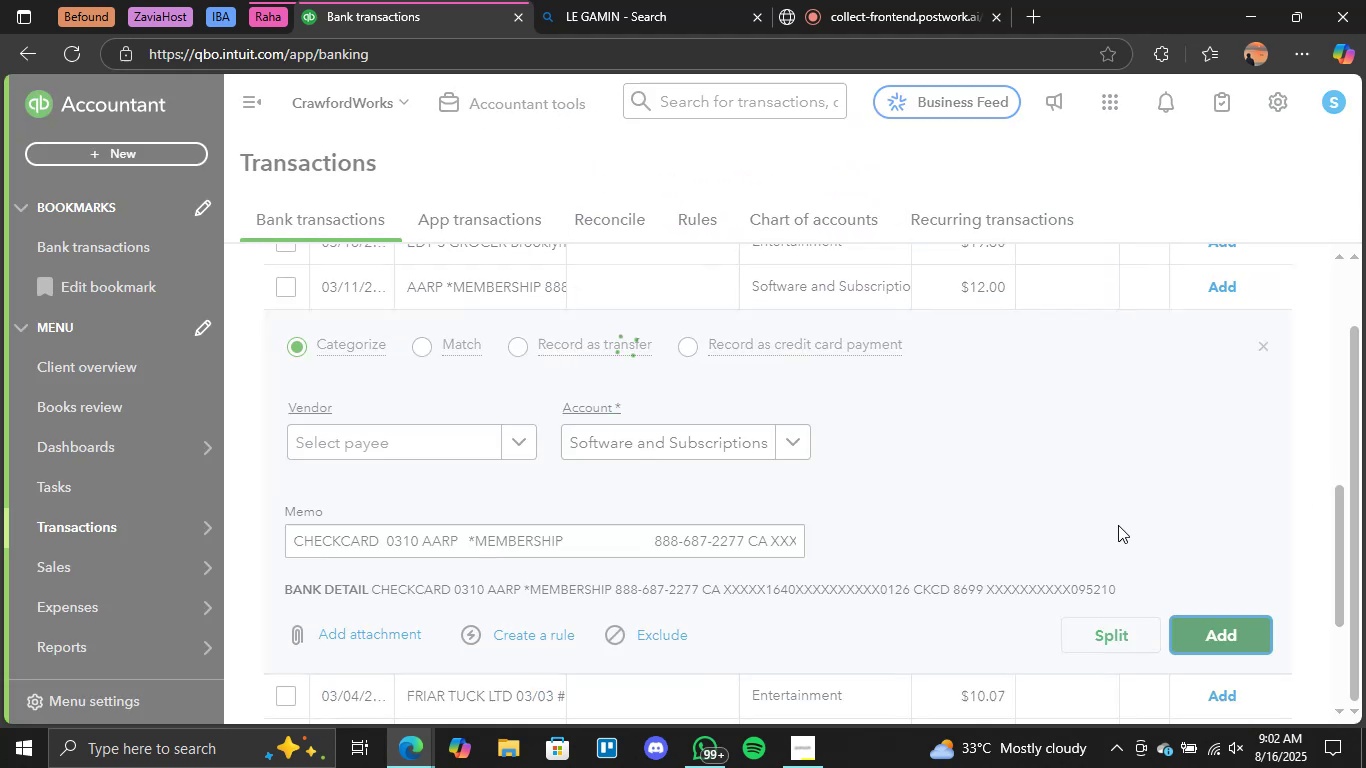 
mouse_move([819, 371])
 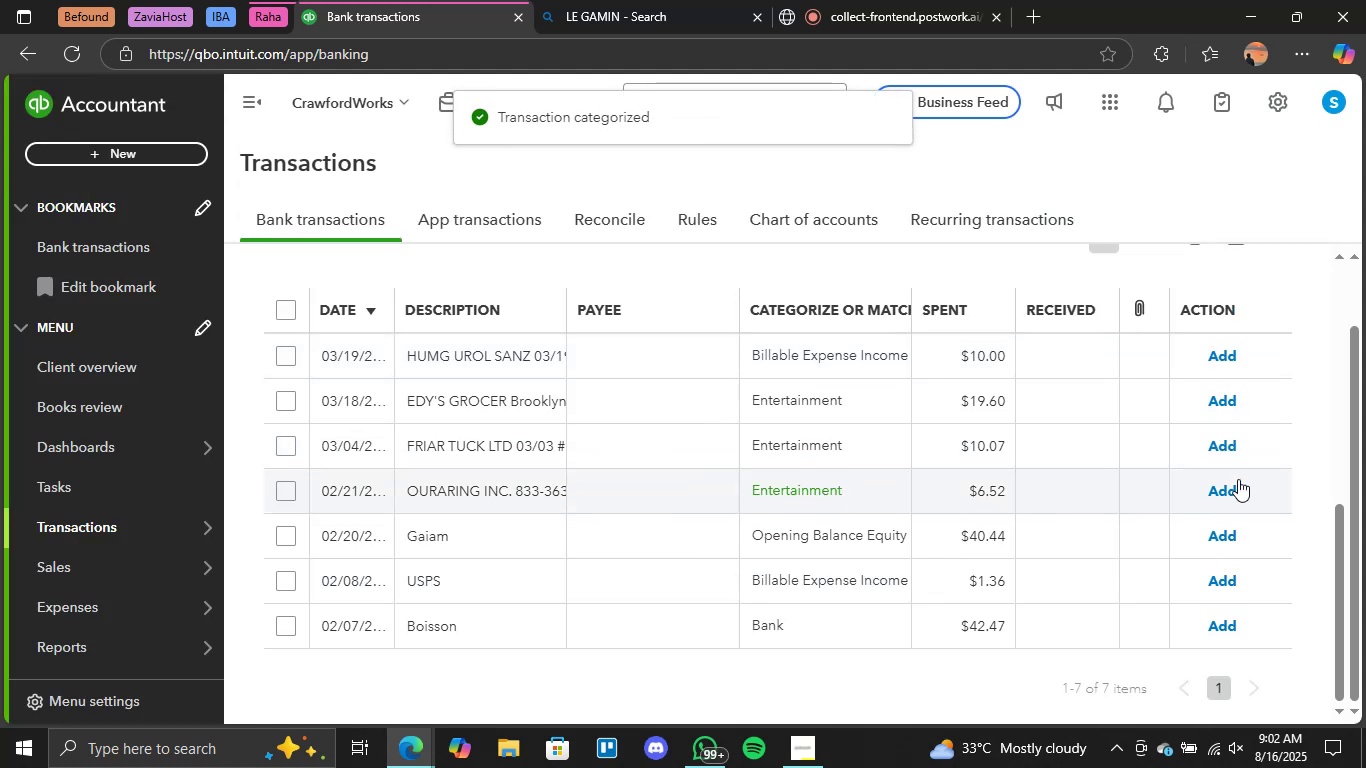 
left_click([1225, 488])
 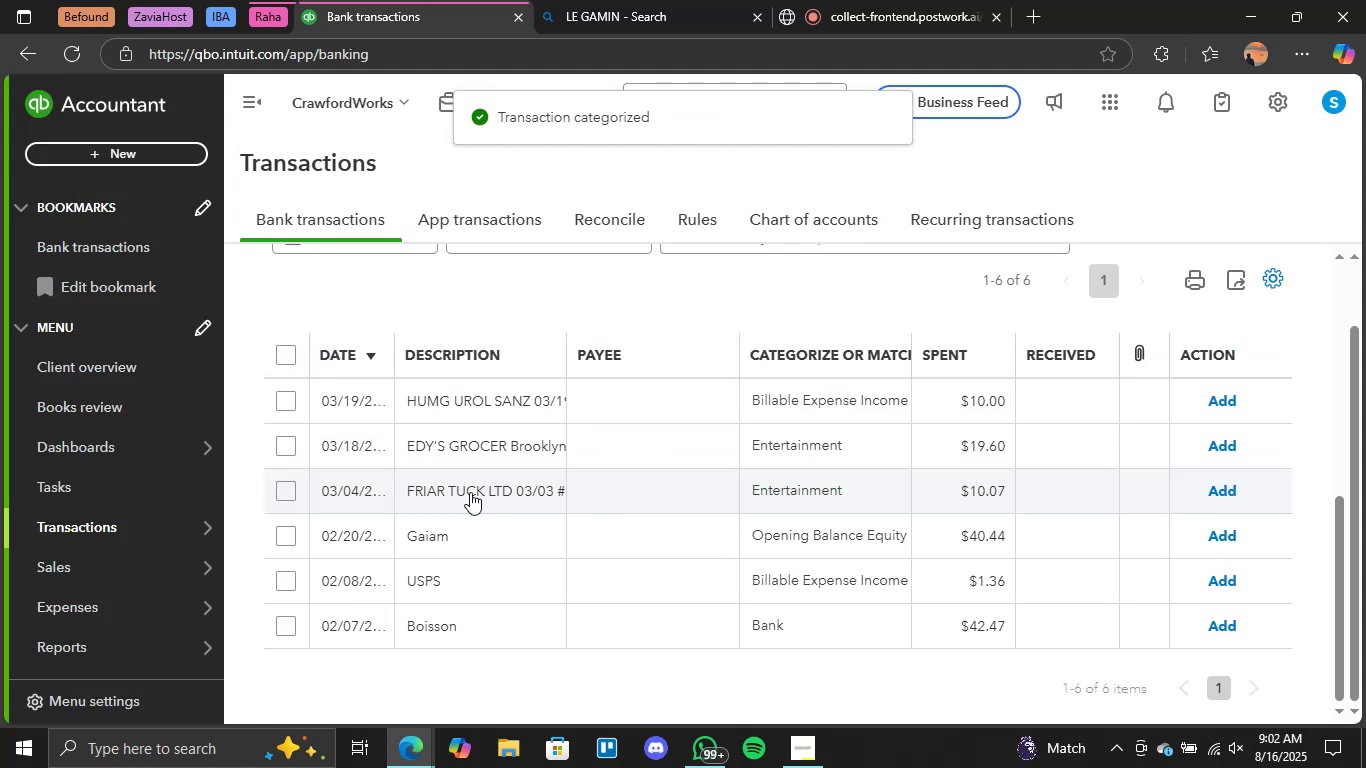 
left_click([470, 492])
 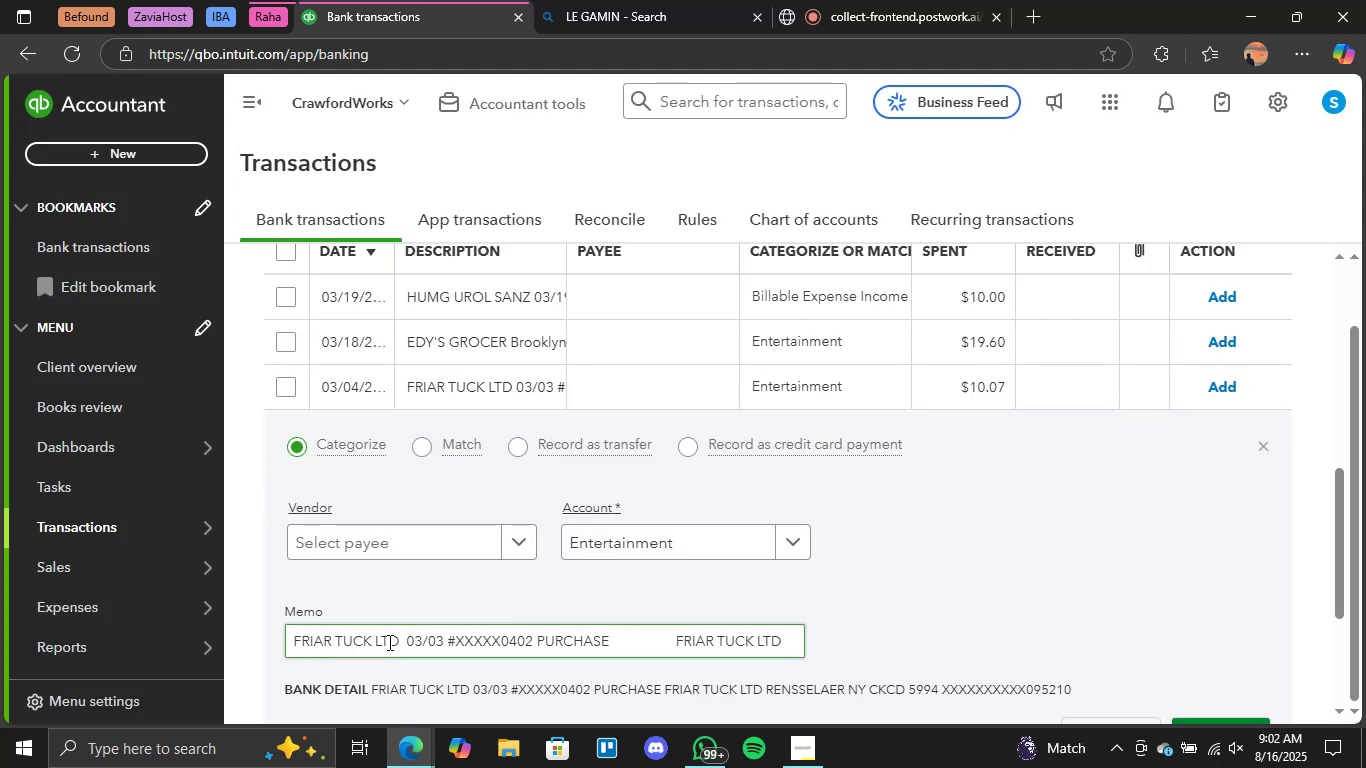 
left_click_drag(start_coordinate=[397, 642], to_coordinate=[258, 636])
 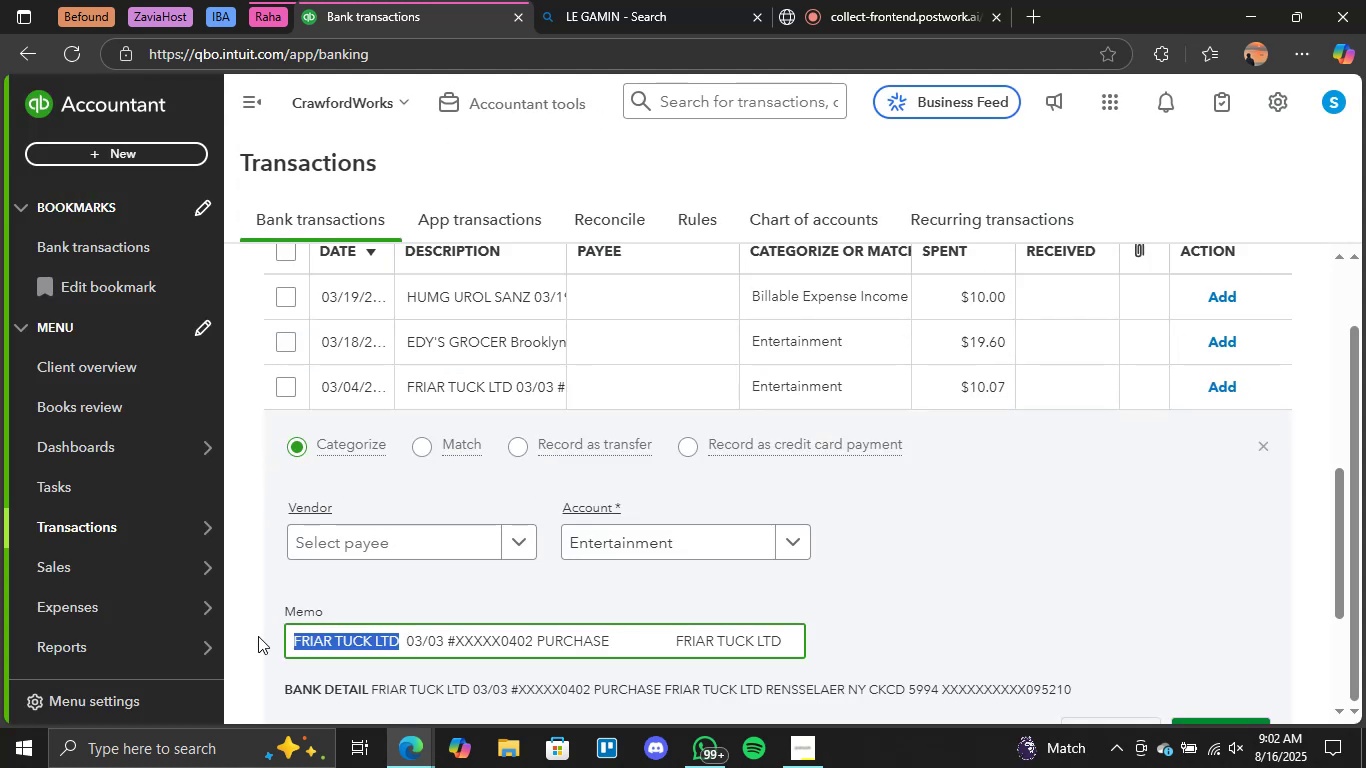 
key(Control+C)
 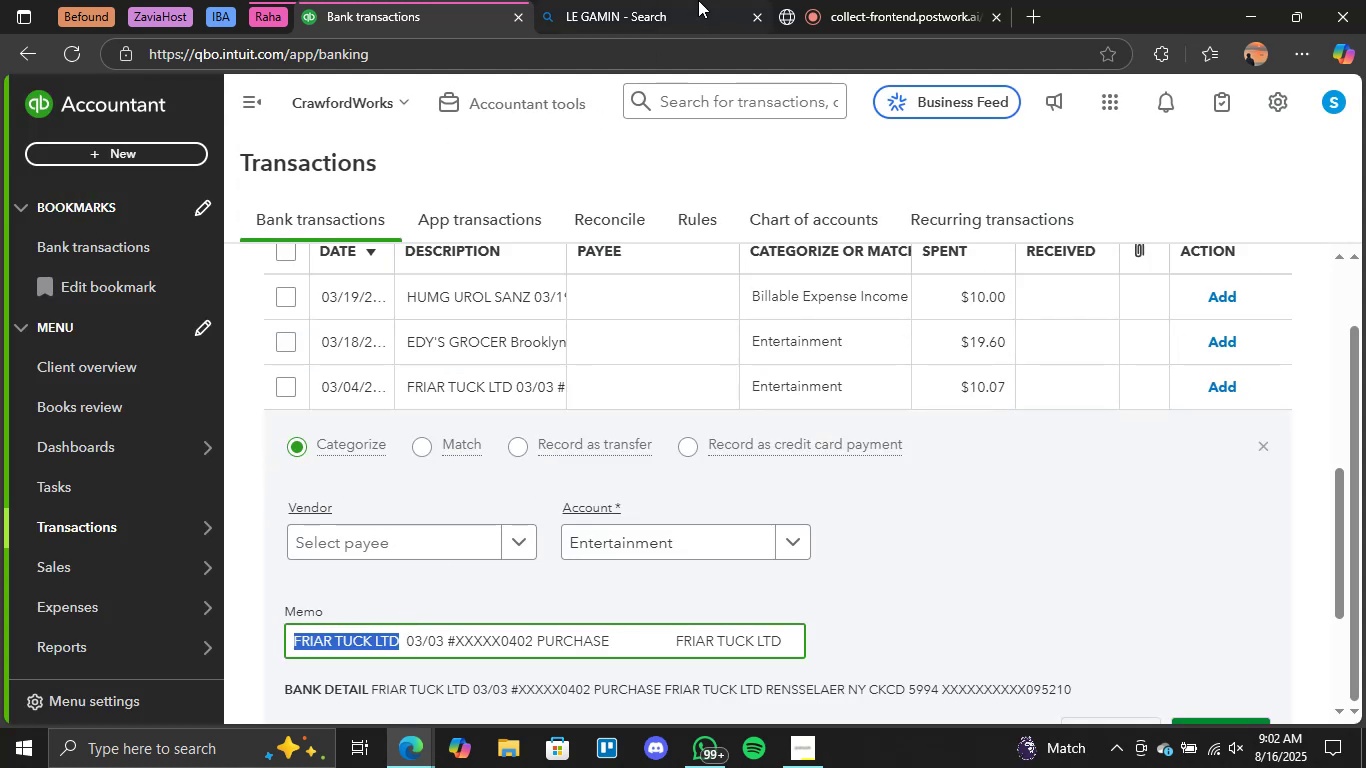 
left_click([699, 0])
 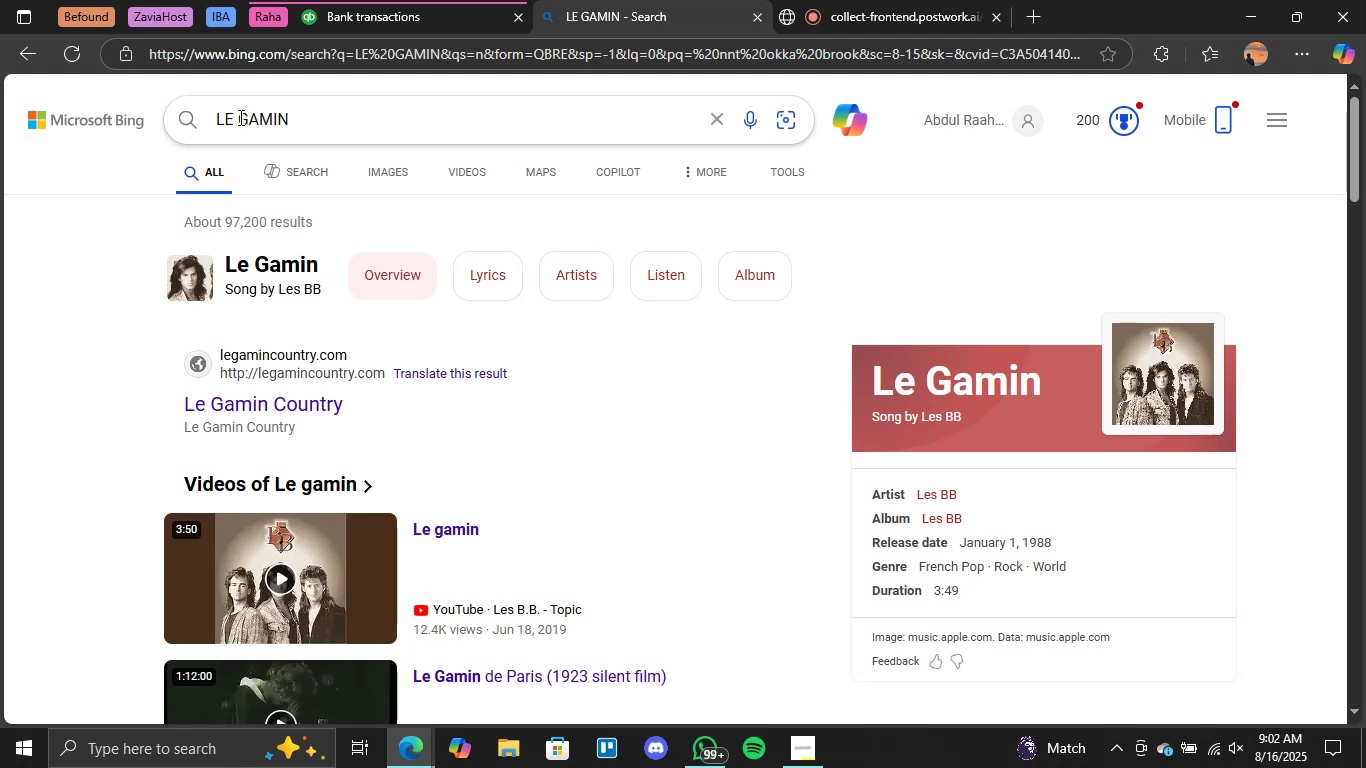 
double_click([251, 115])
 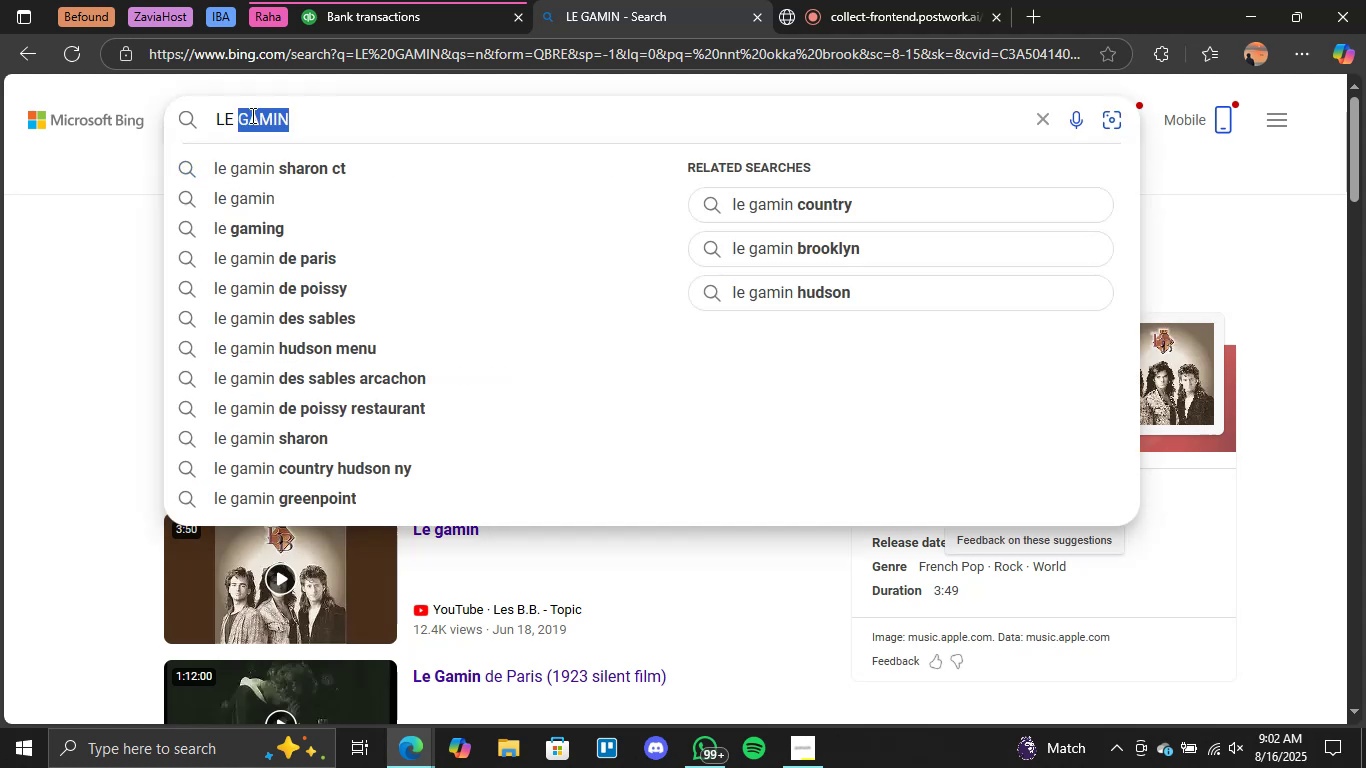 
triple_click([251, 115])
 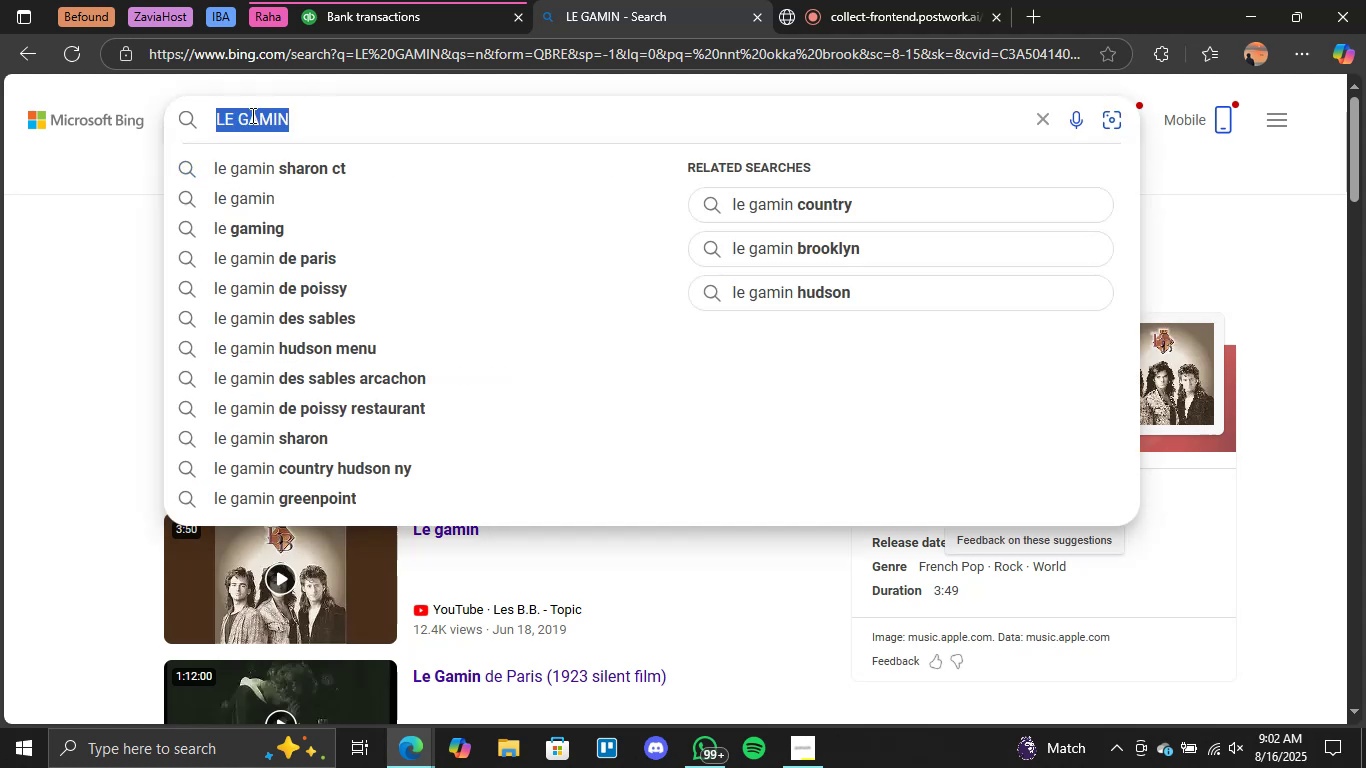 
key(Control+V)
 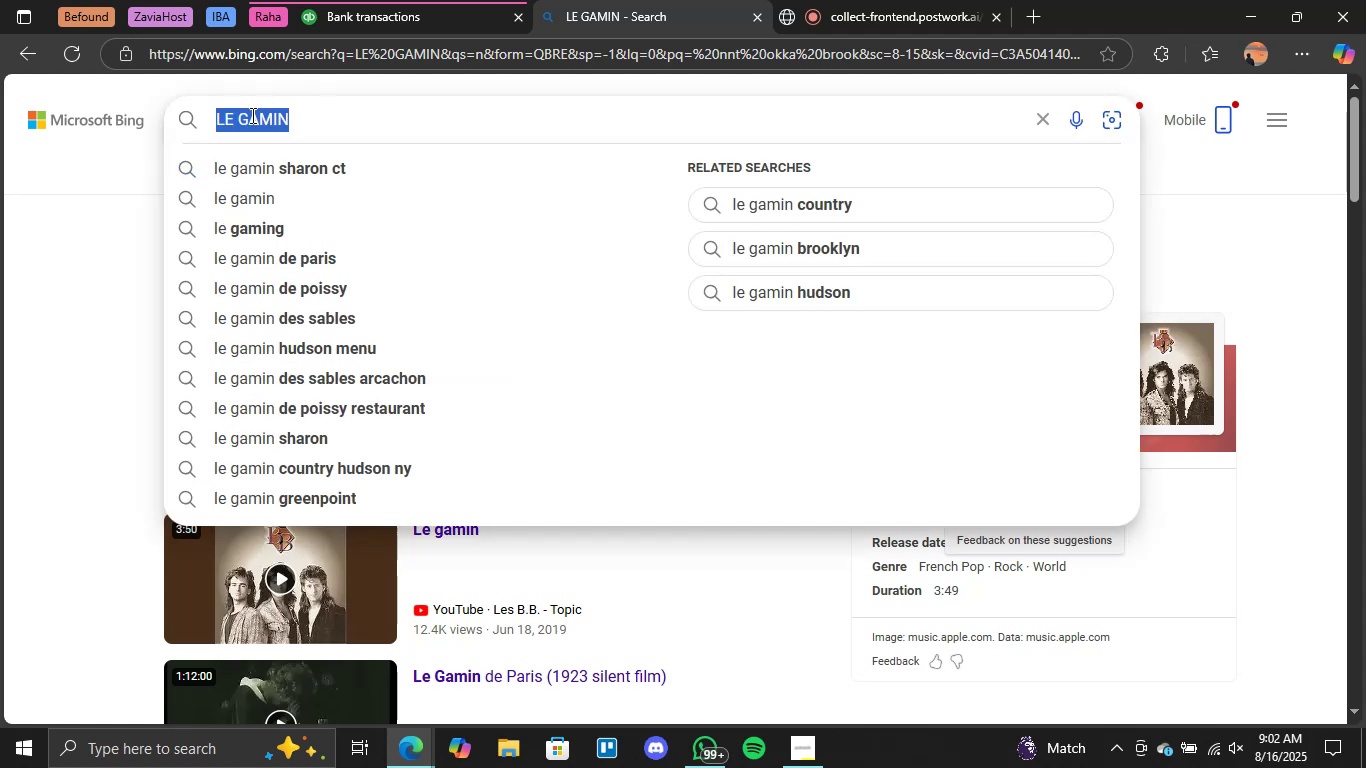 
key(Control+Enter)
 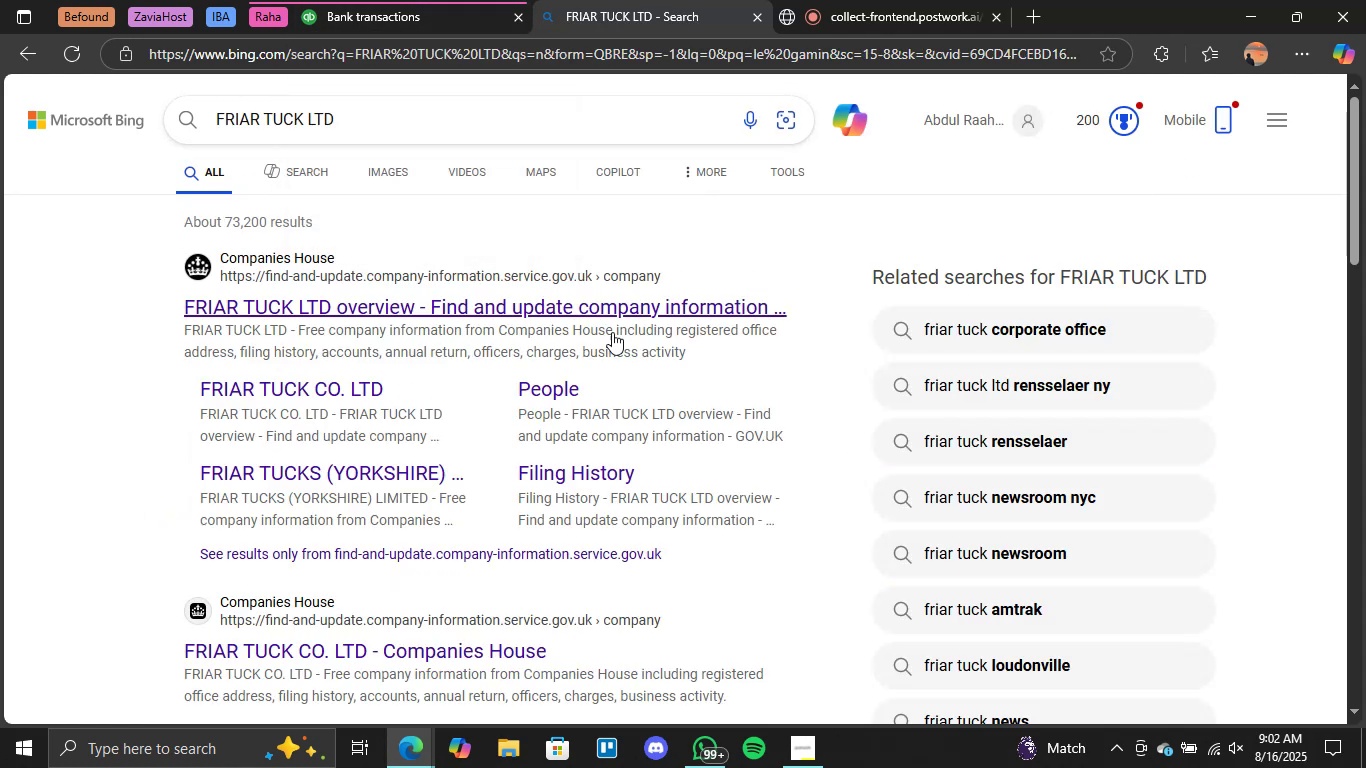 
wait(6.53)
 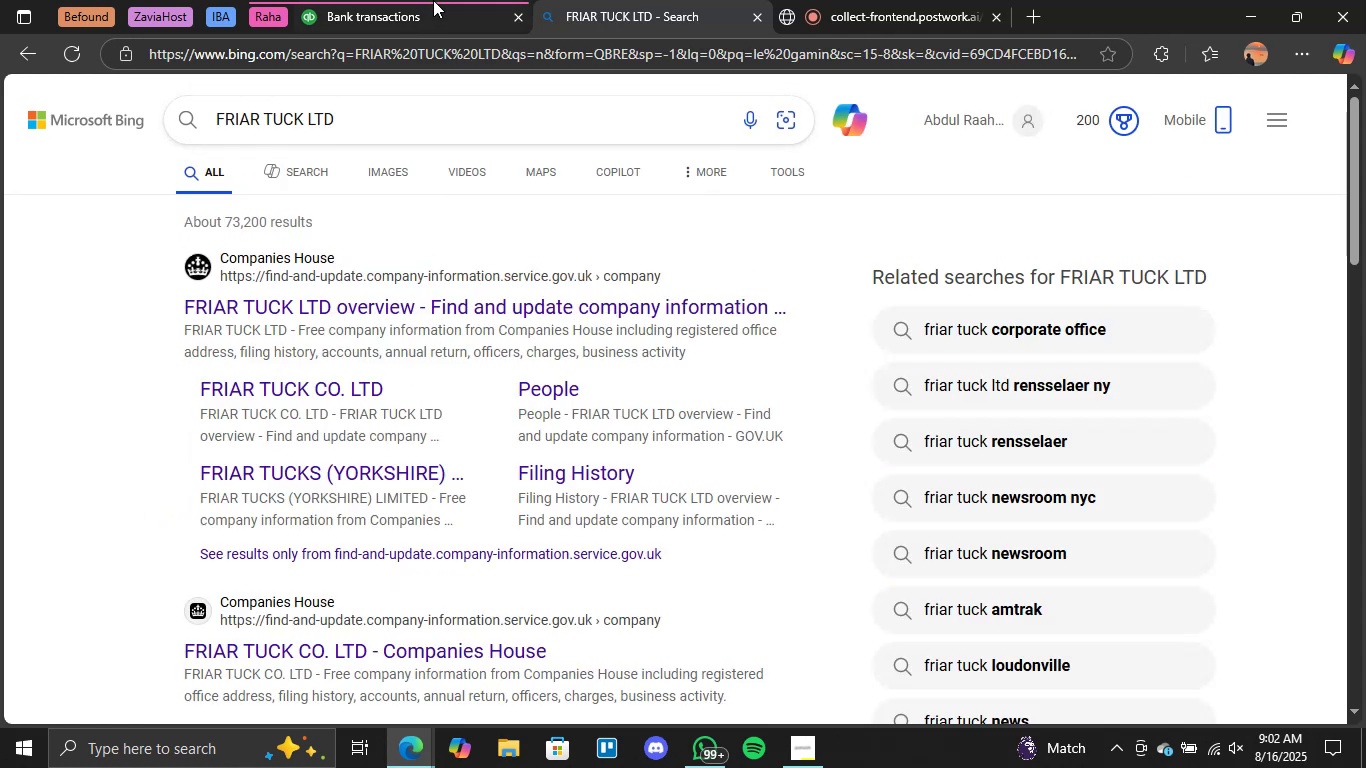 
scroll: coordinate [666, 359], scroll_direction: down, amount: 1.0
 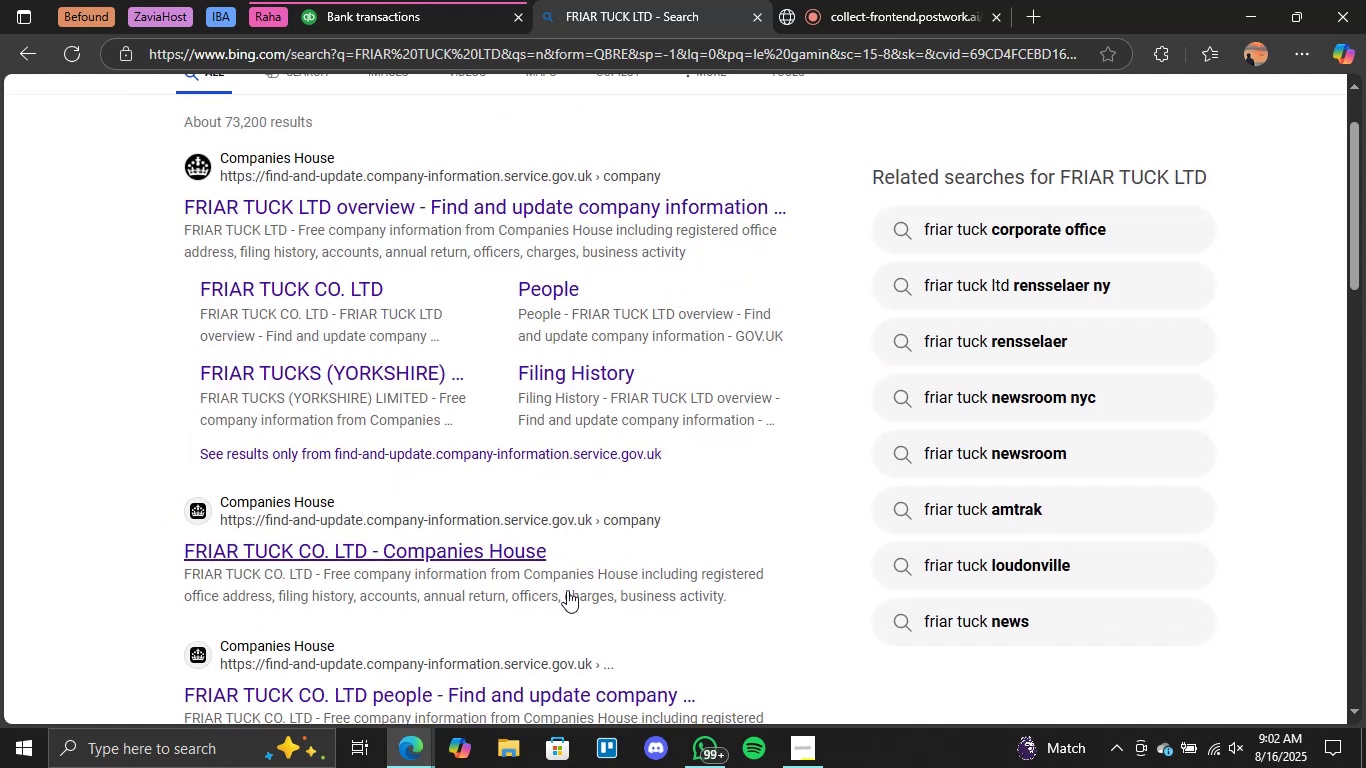 
left_click([343, 0])
 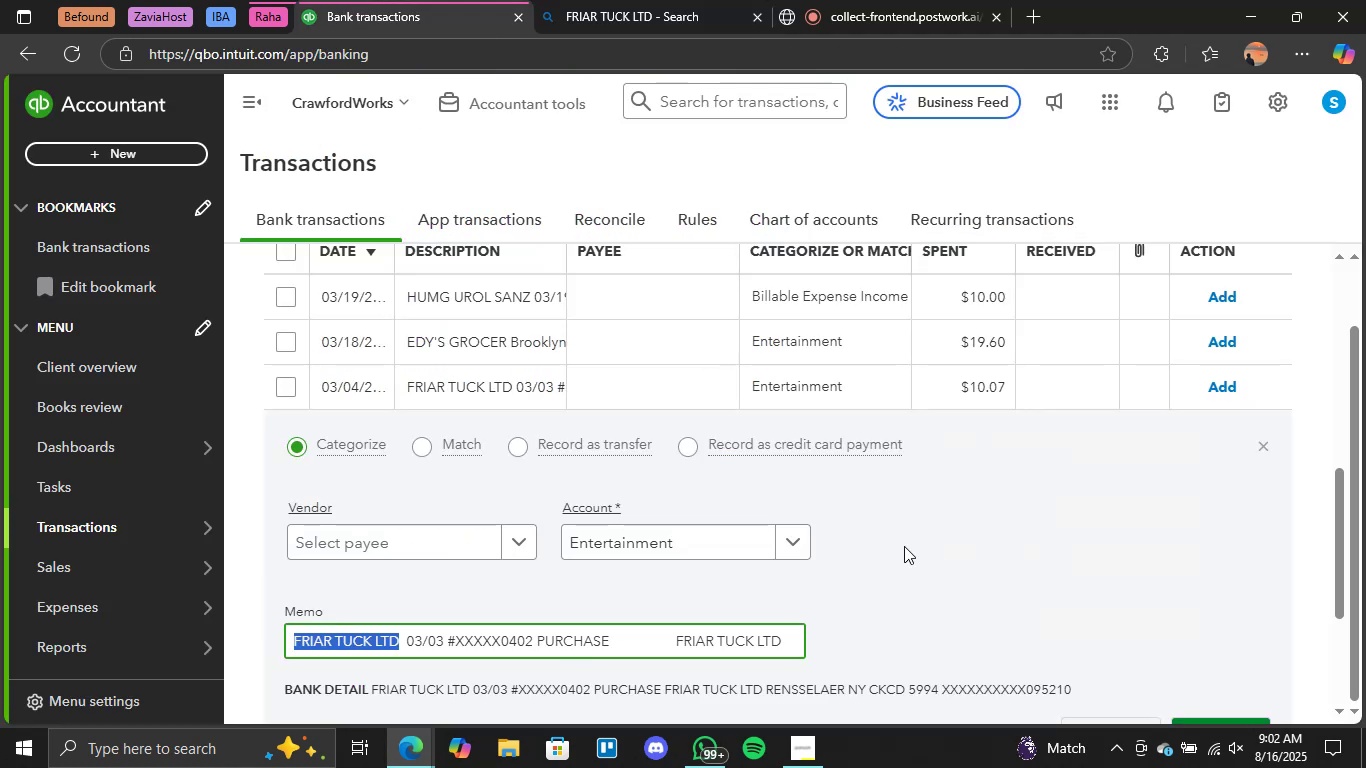 
left_click([1047, 570])
 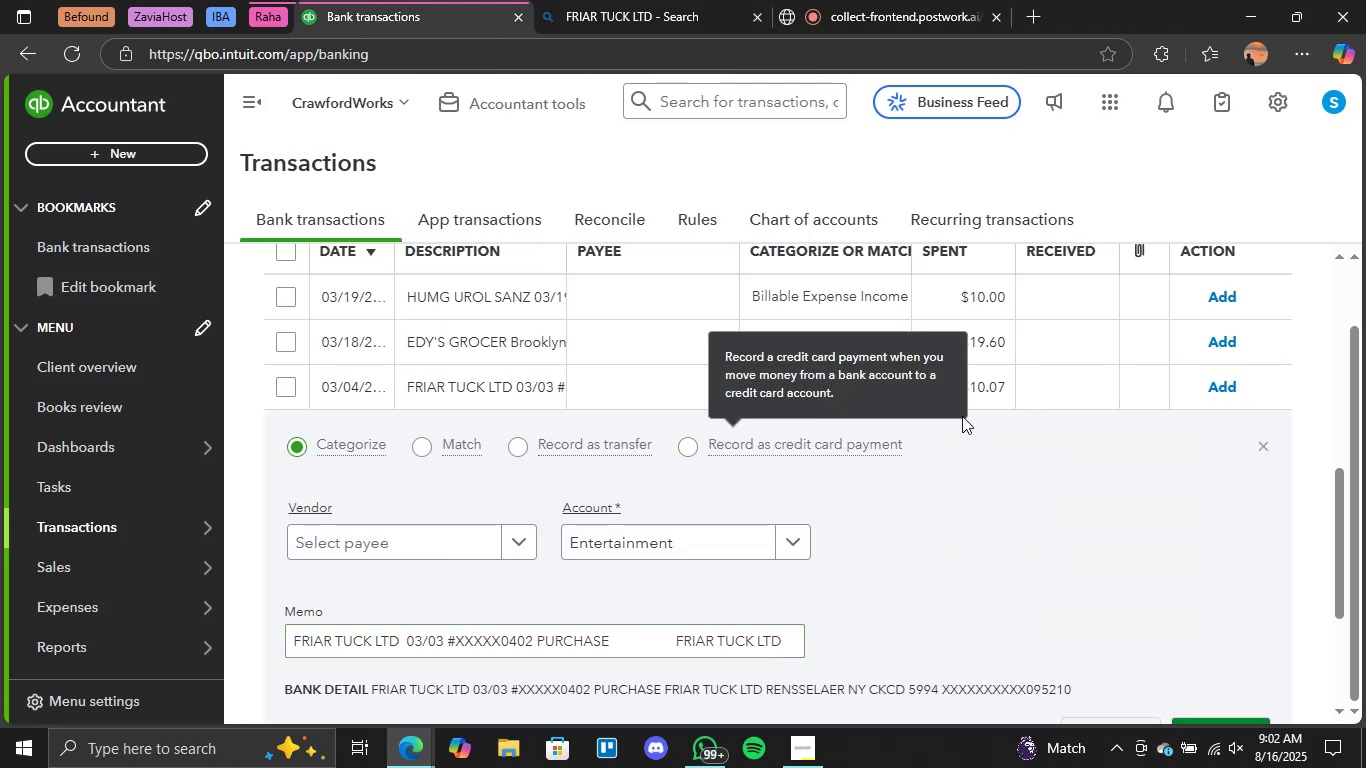 
left_click([1075, 526])
 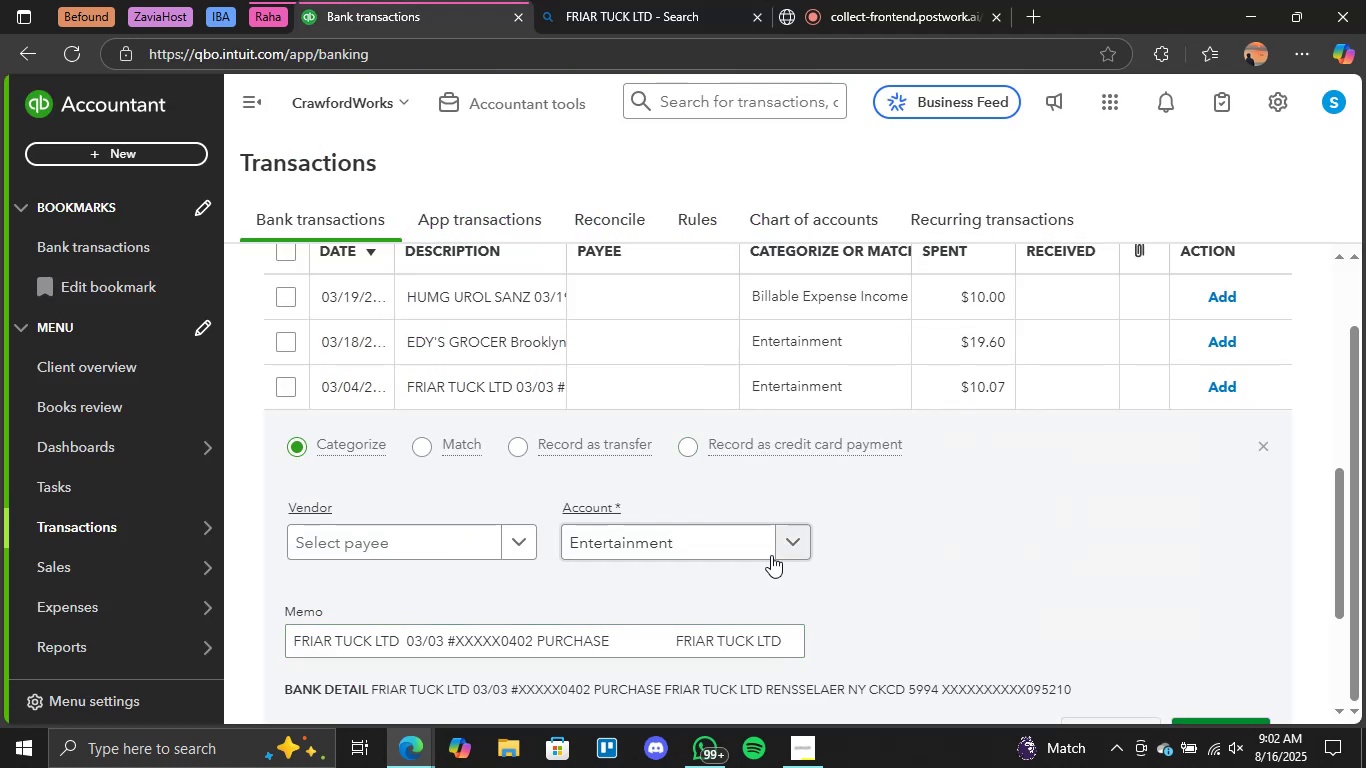 
left_click([797, 541])
 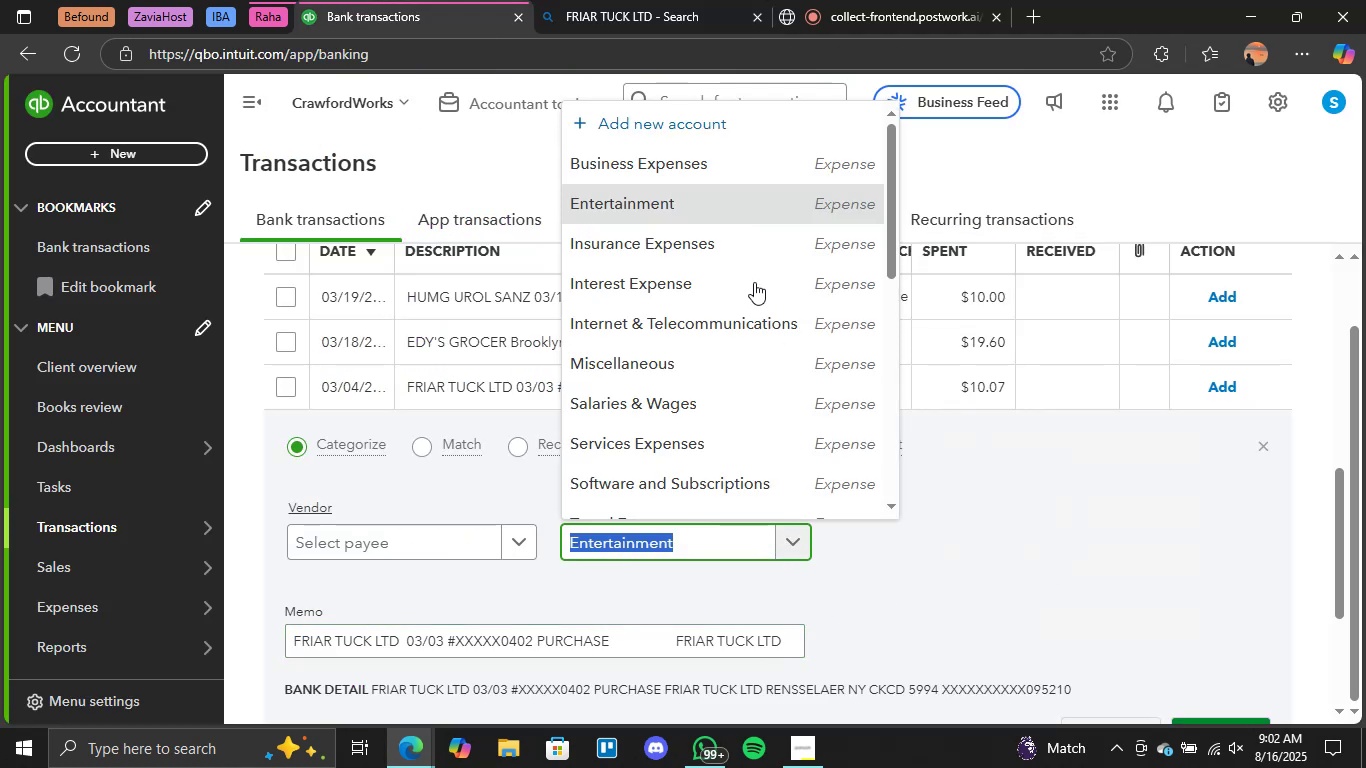 
scroll: coordinate [741, 246], scroll_direction: down, amount: 1.0
 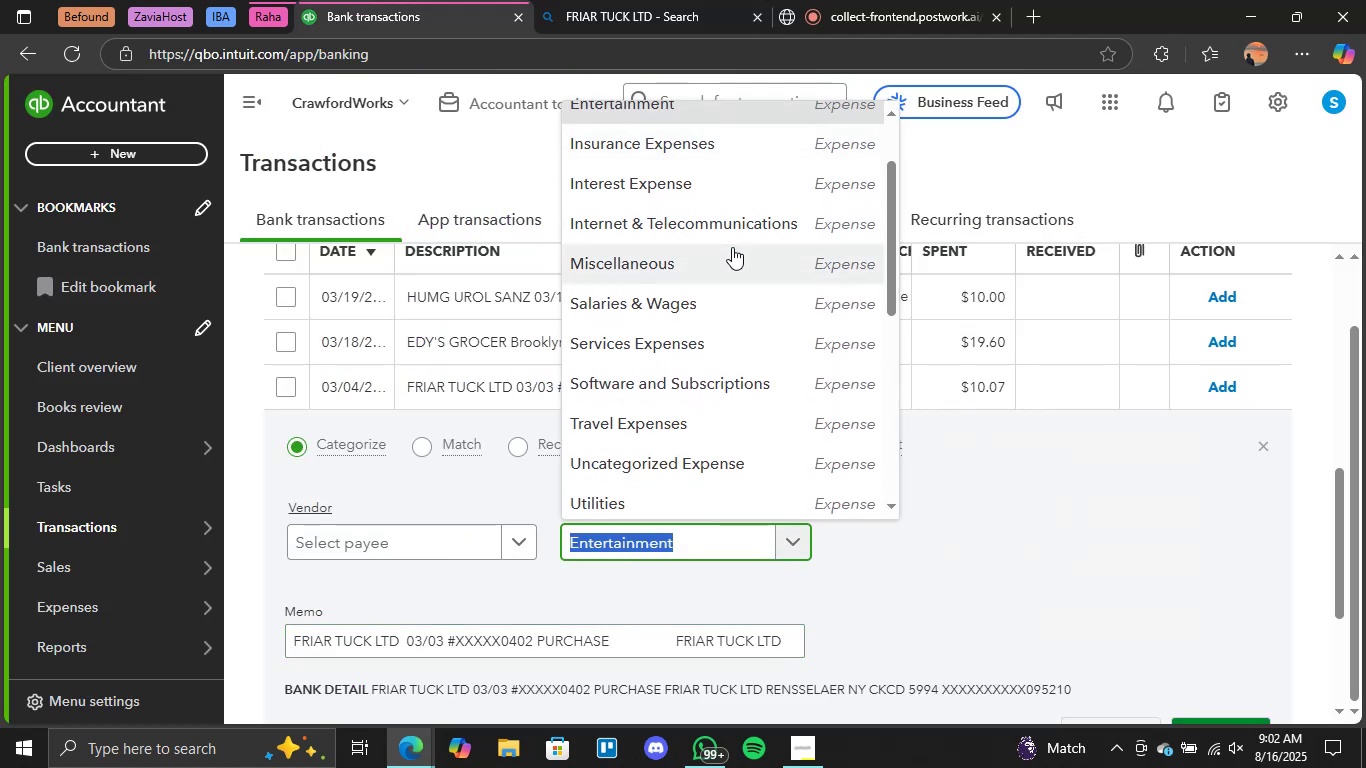 
left_click([711, 246])
 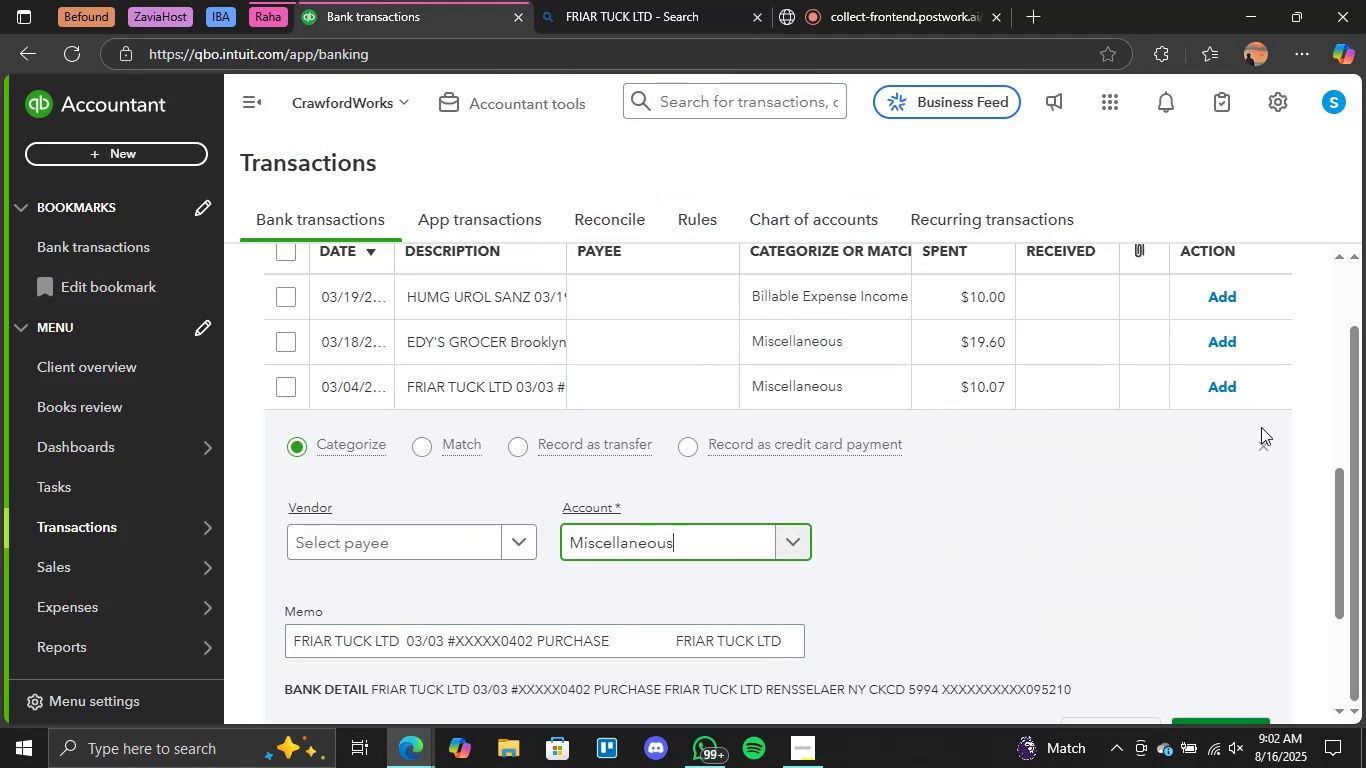 
scroll: coordinate [1323, 481], scroll_direction: down, amount: 1.0
 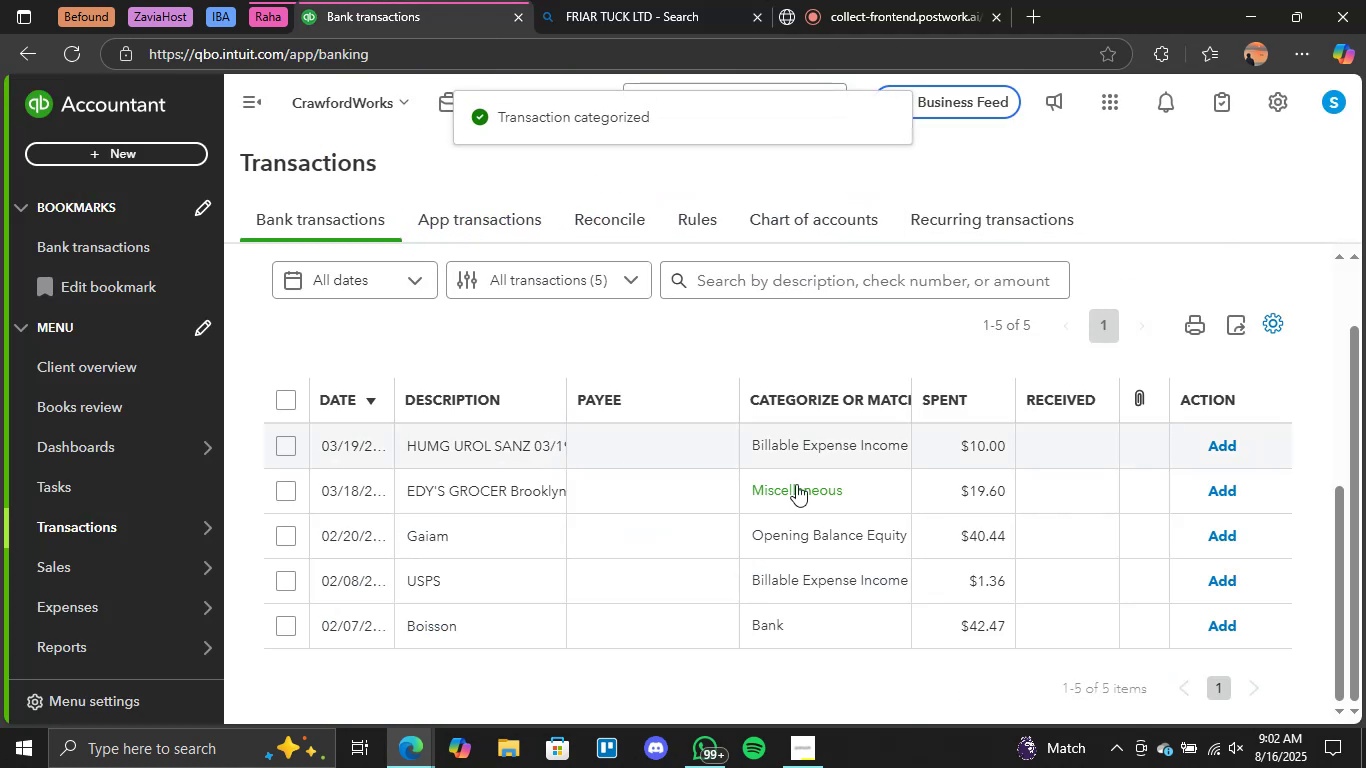 
left_click([1220, 489])
 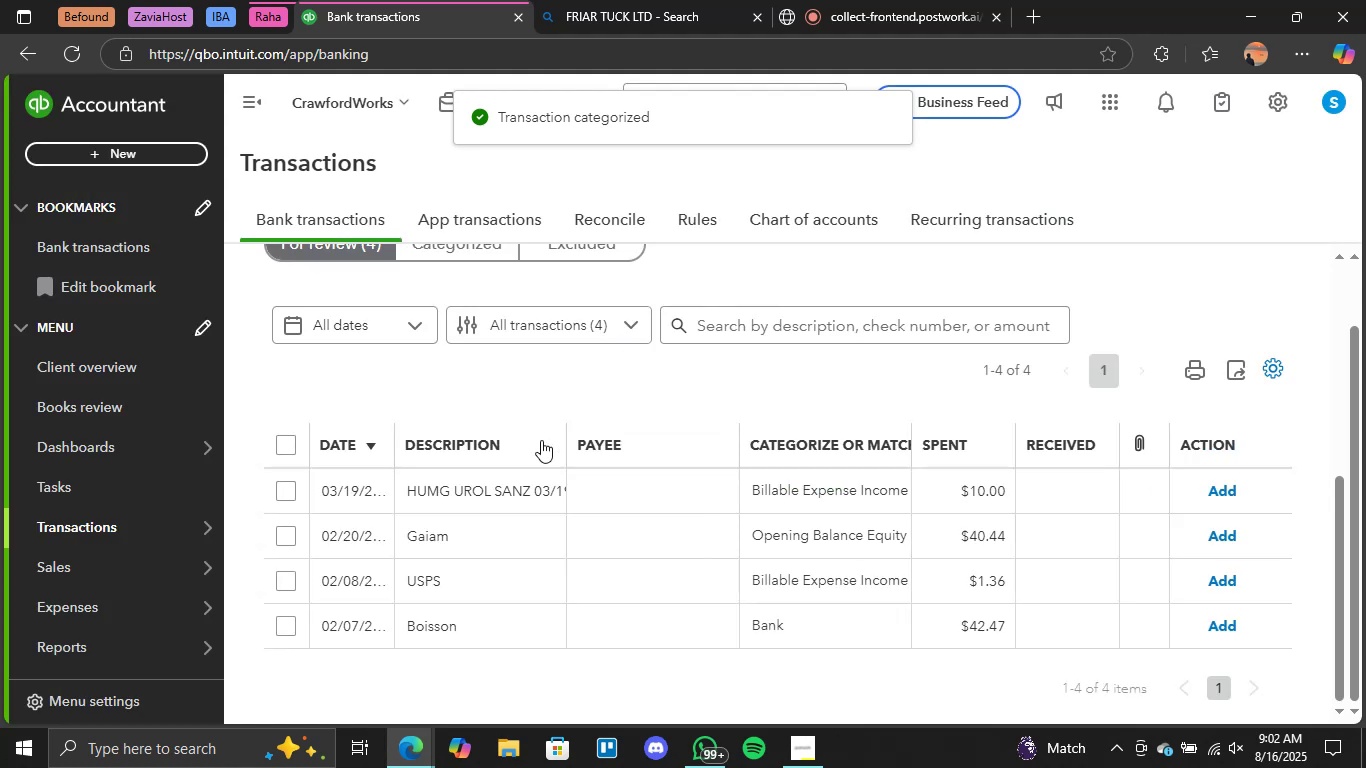 
left_click([504, 481])
 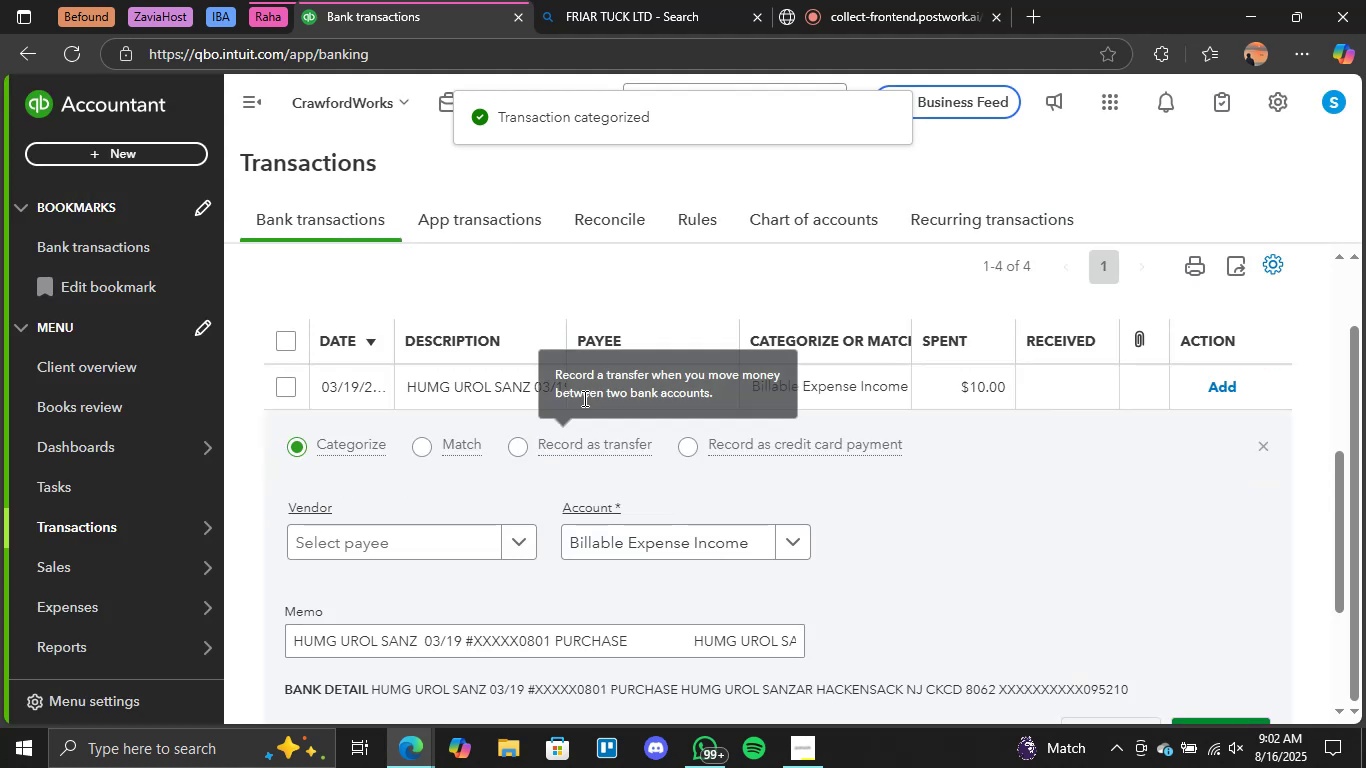 
scroll: coordinate [545, 493], scroll_direction: down, amount: 1.0
 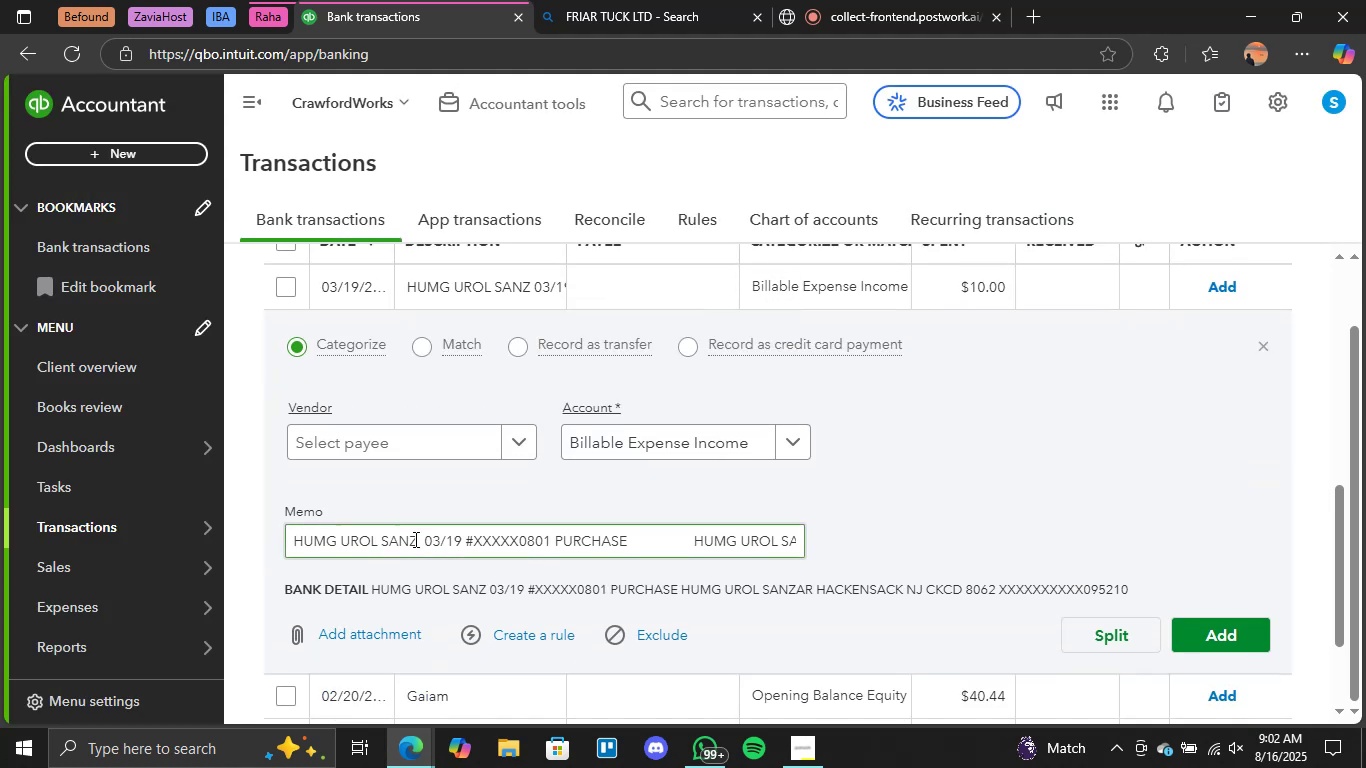 
left_click_drag(start_coordinate=[414, 539], to_coordinate=[296, 539])
 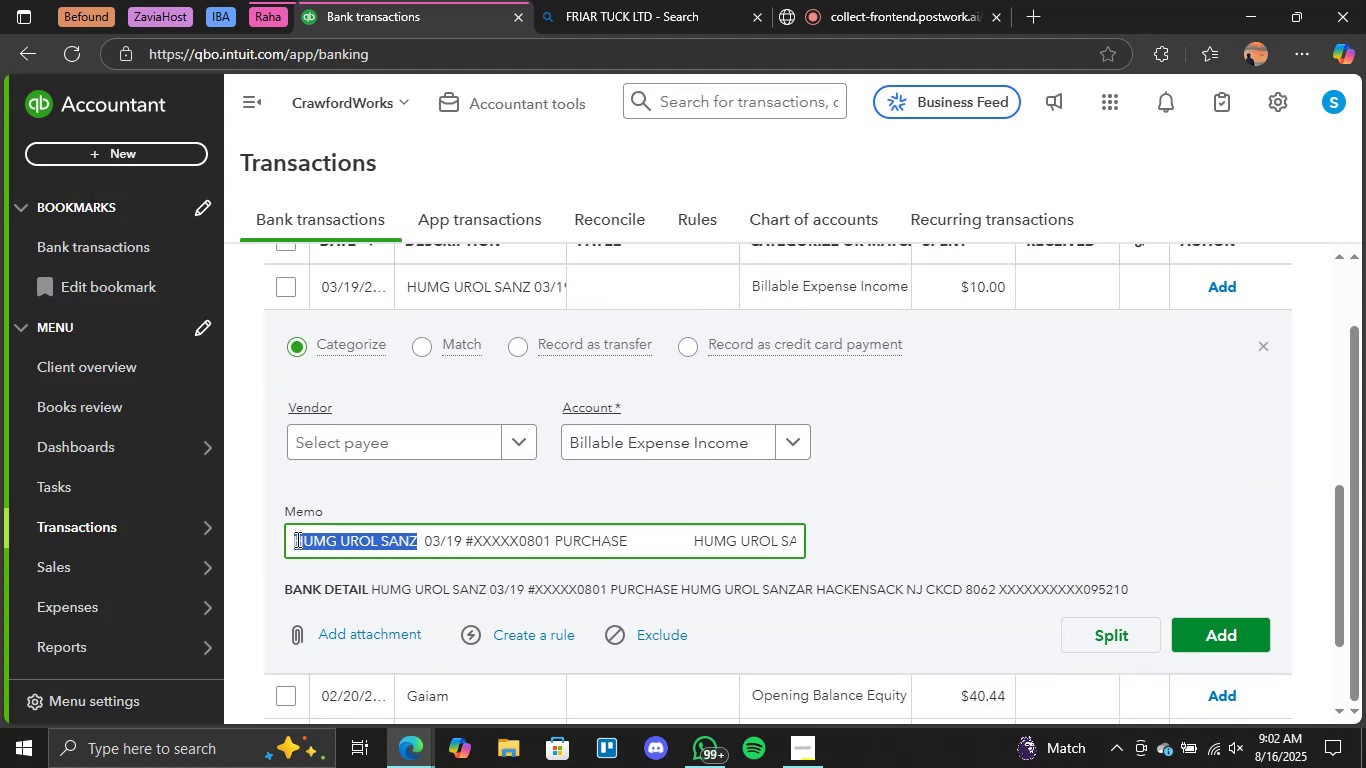 
key(Control+C)
 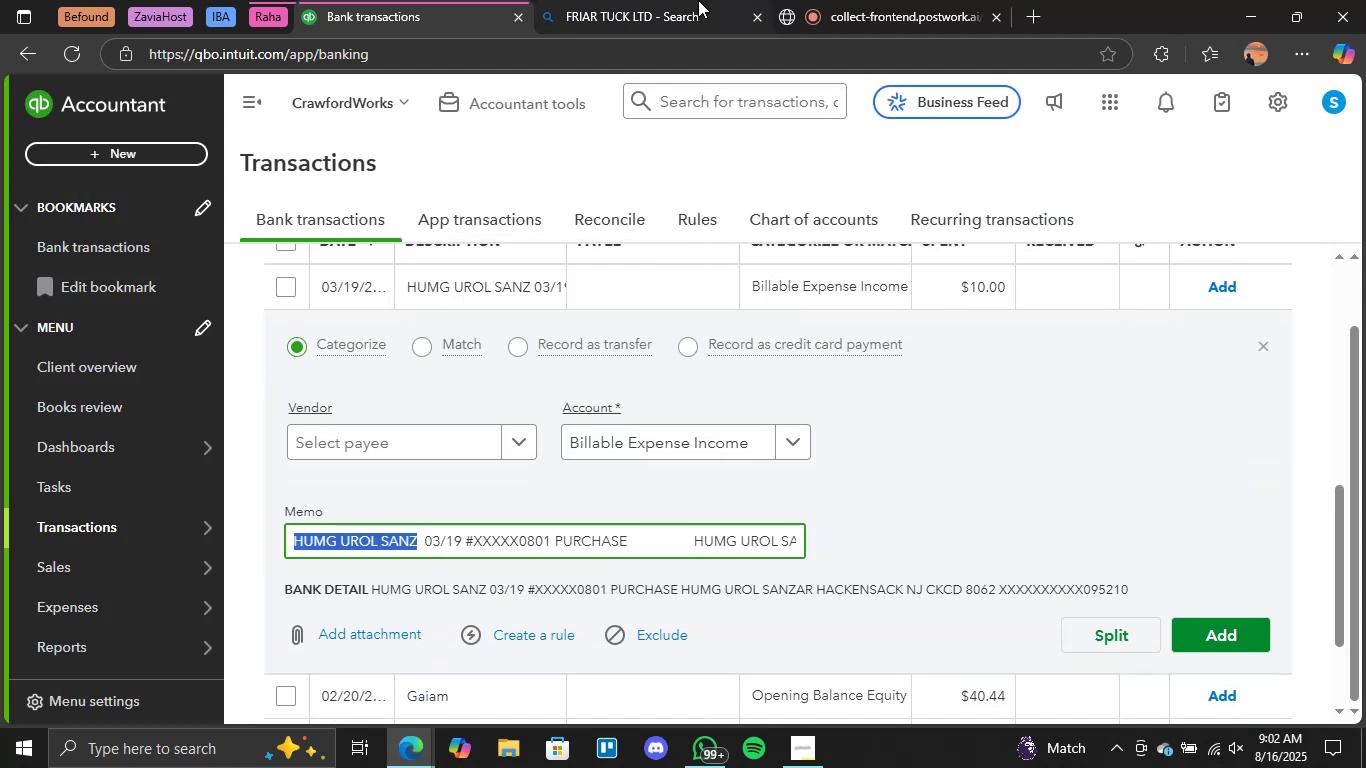 
left_click([698, 0])
 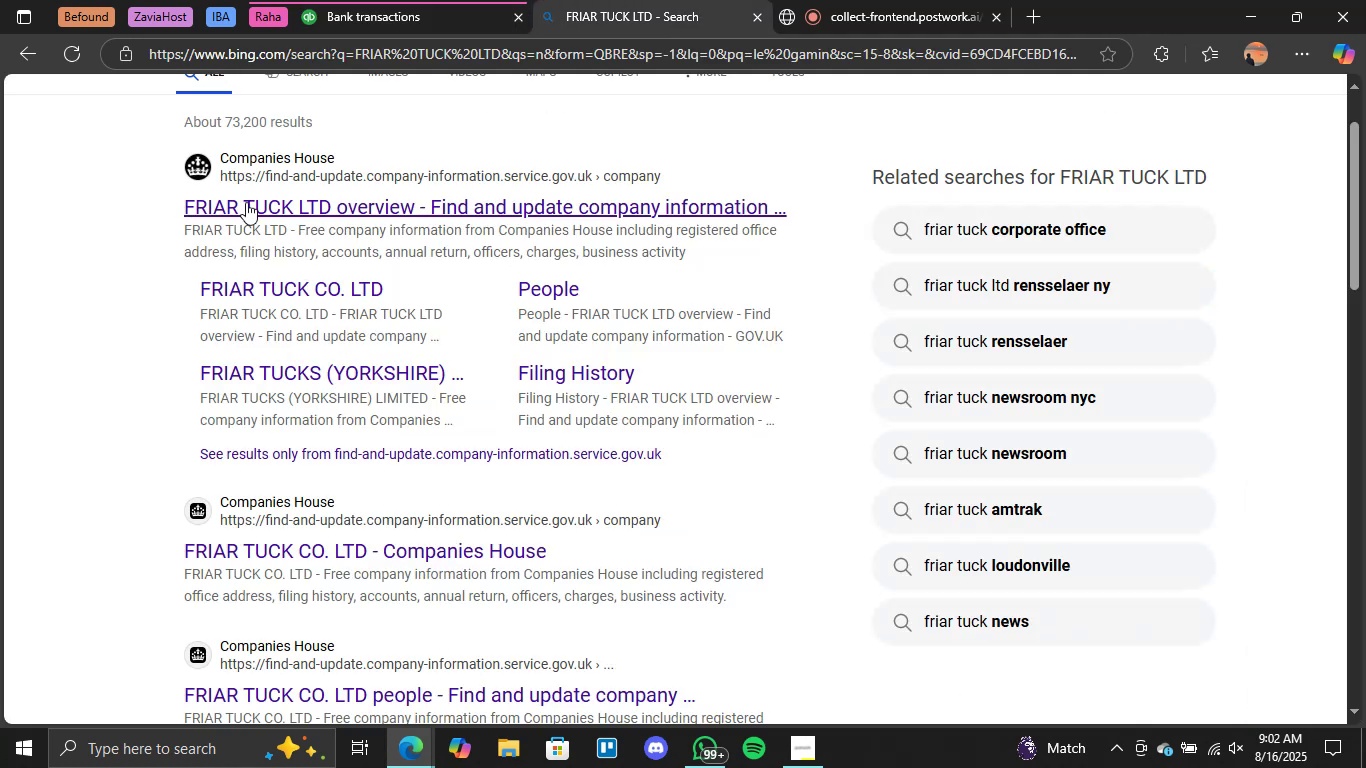 
left_click([307, 170])
 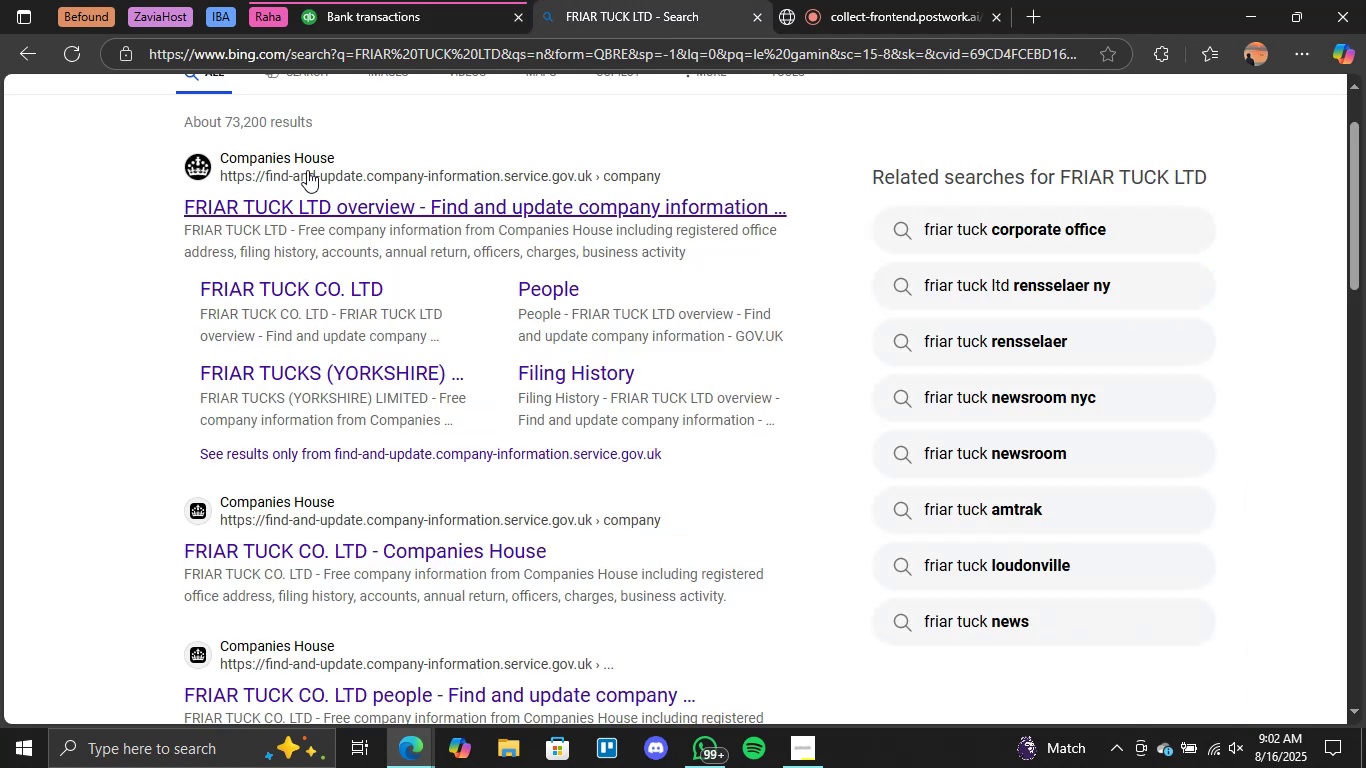 
scroll: coordinate [306, 185], scroll_direction: up, amount: 3.0
 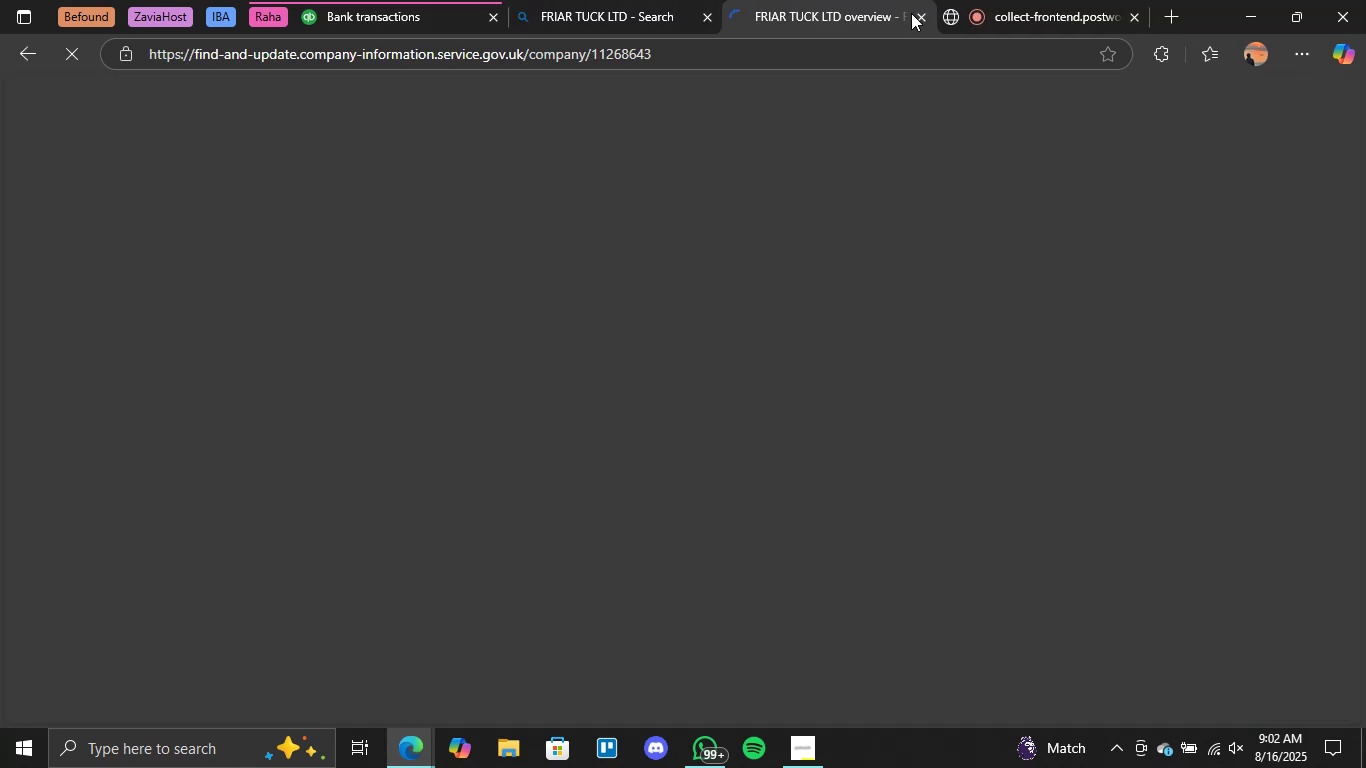 
left_click([916, 13])
 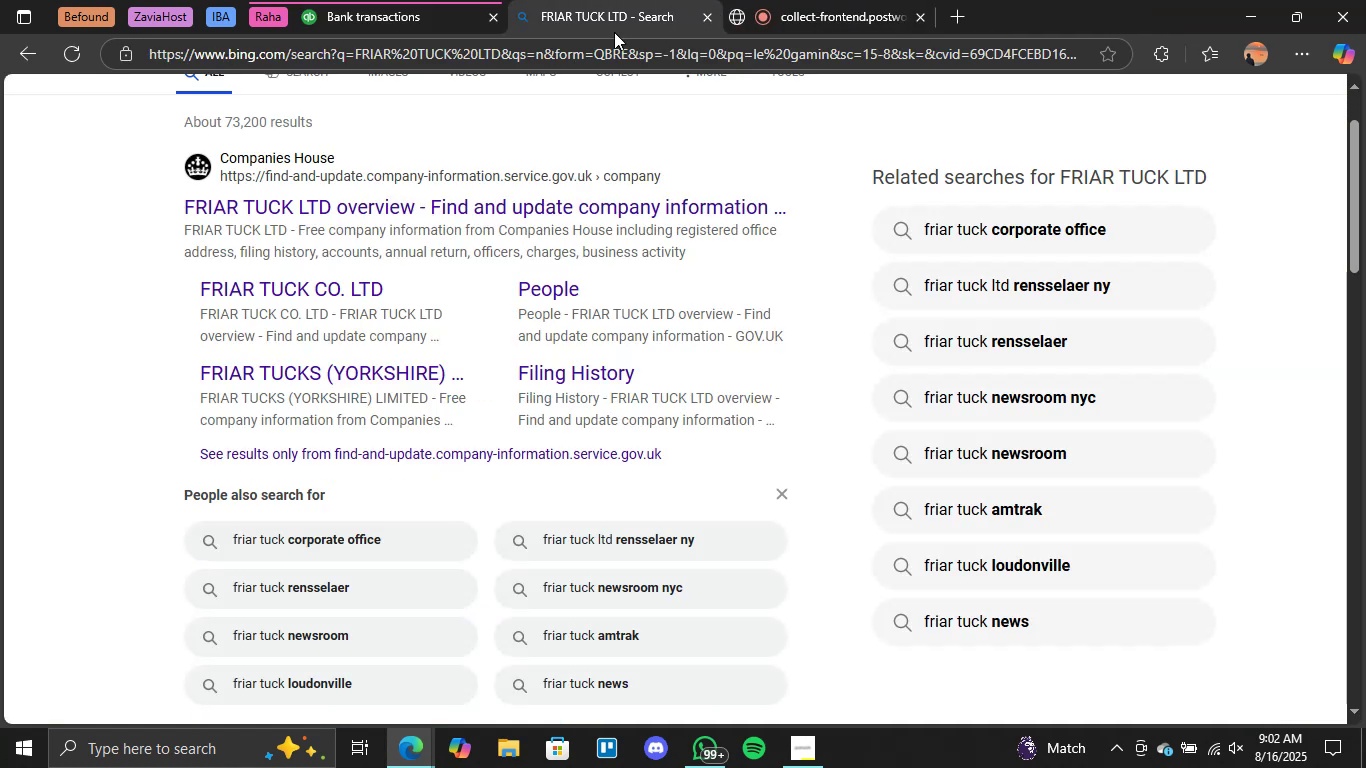 
scroll: coordinate [420, 180], scroll_direction: up, amount: 3.0
 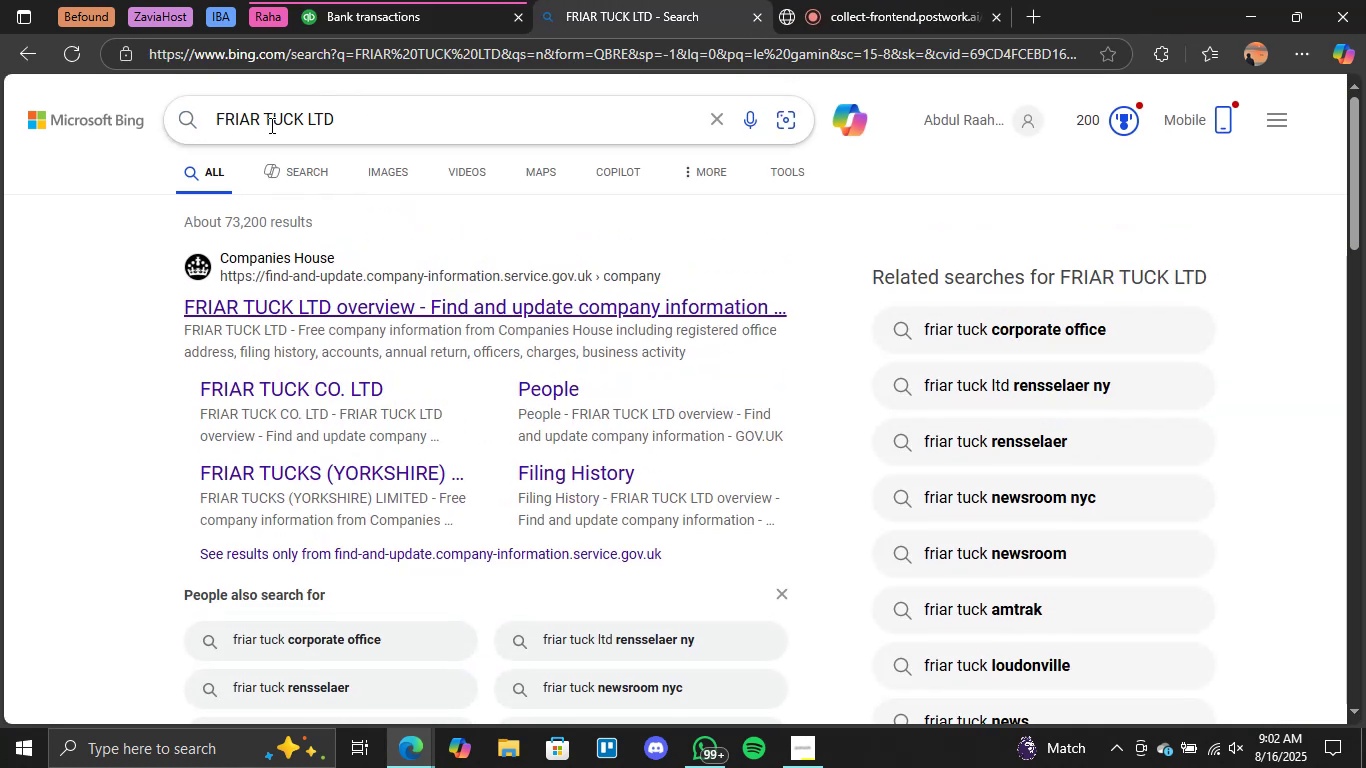 
double_click([270, 125])
 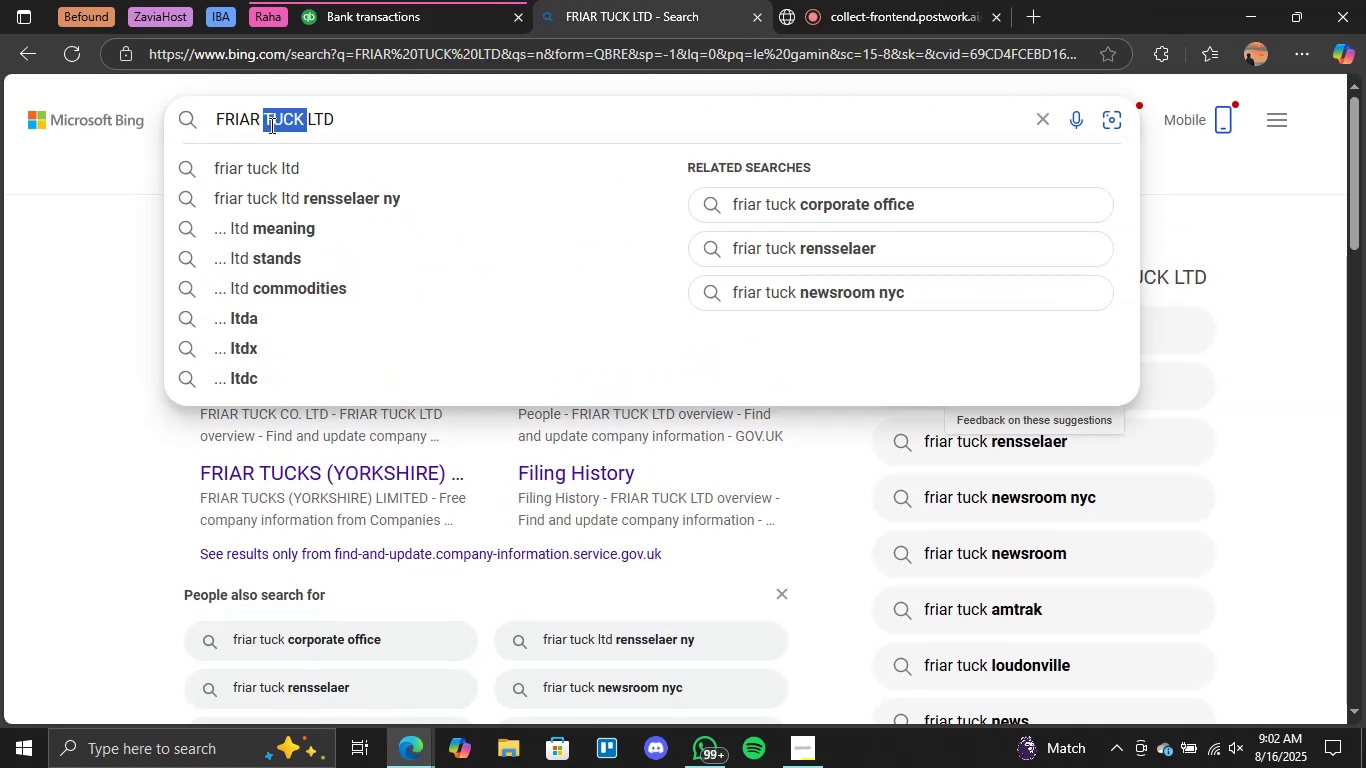 
triple_click([270, 125])
 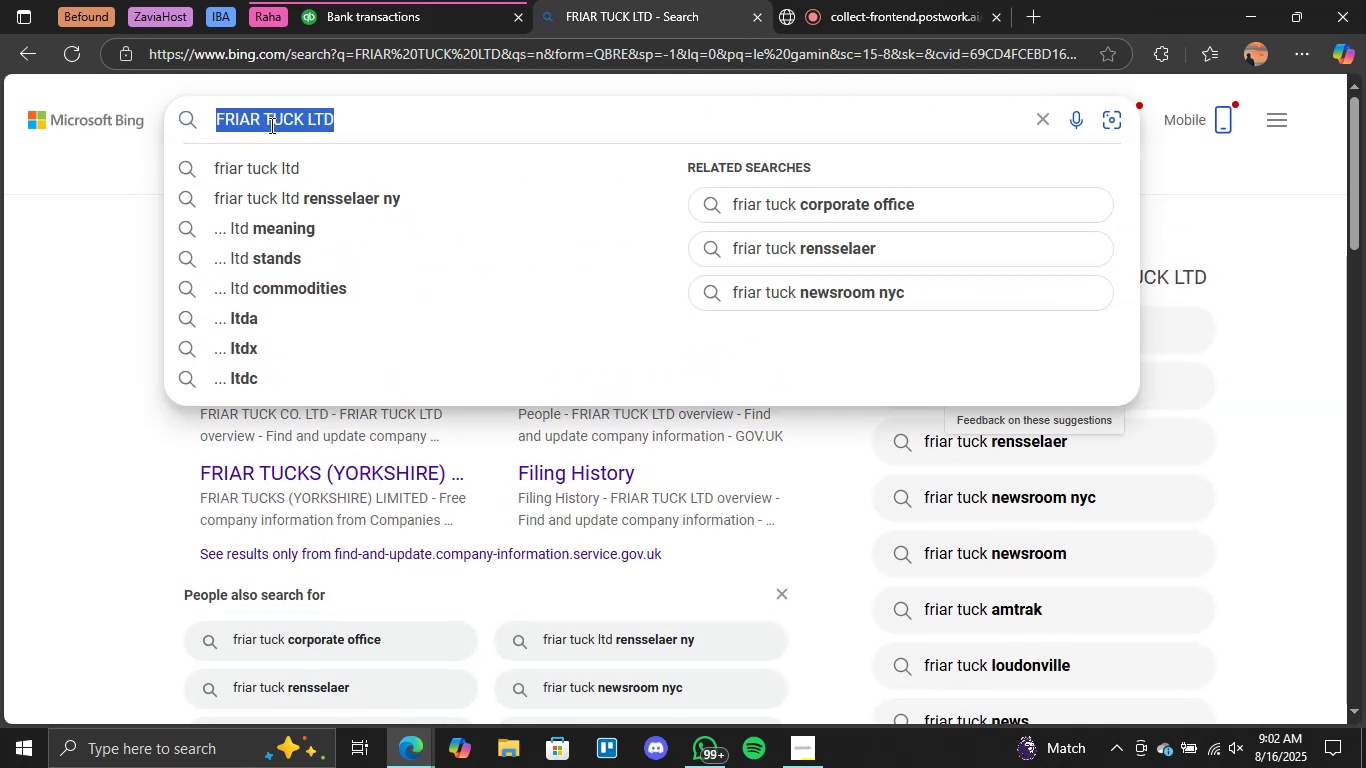 
key(Control+V)
 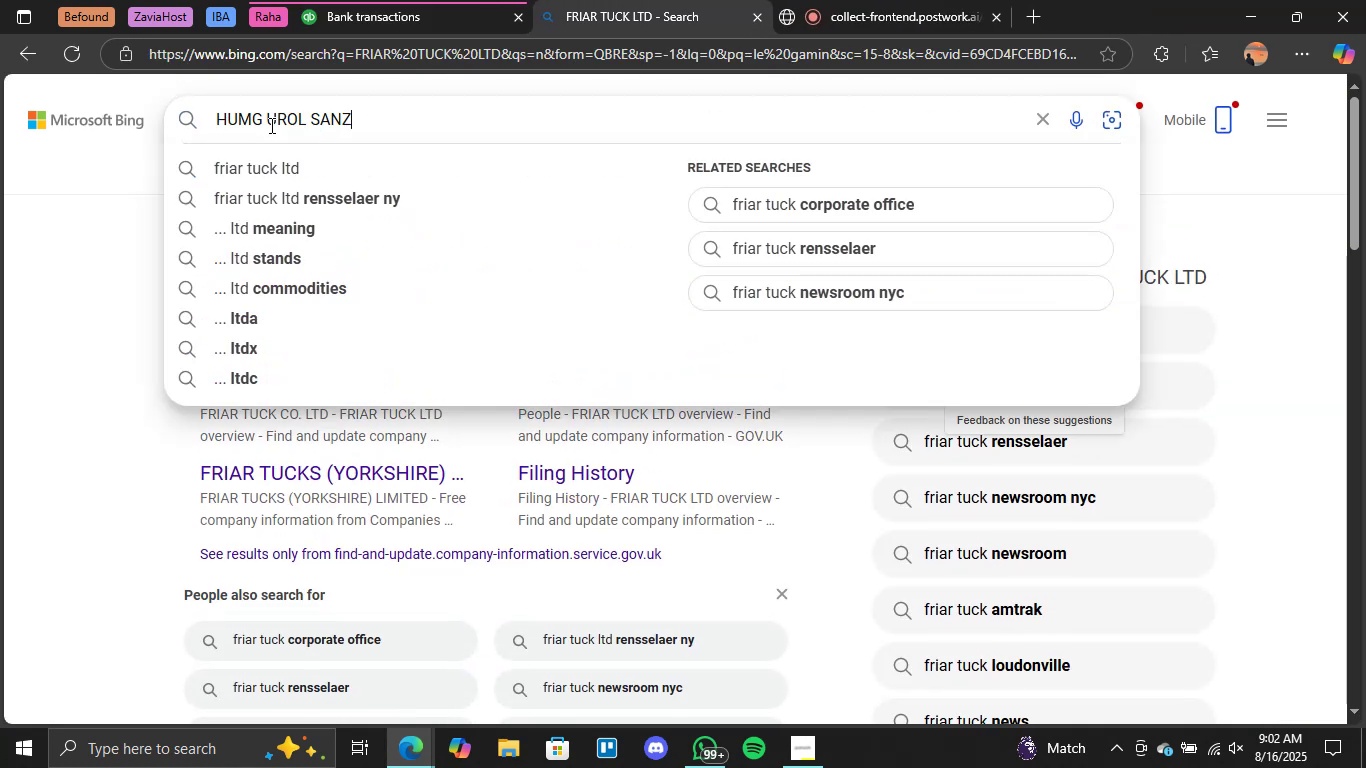 
key(Enter)
 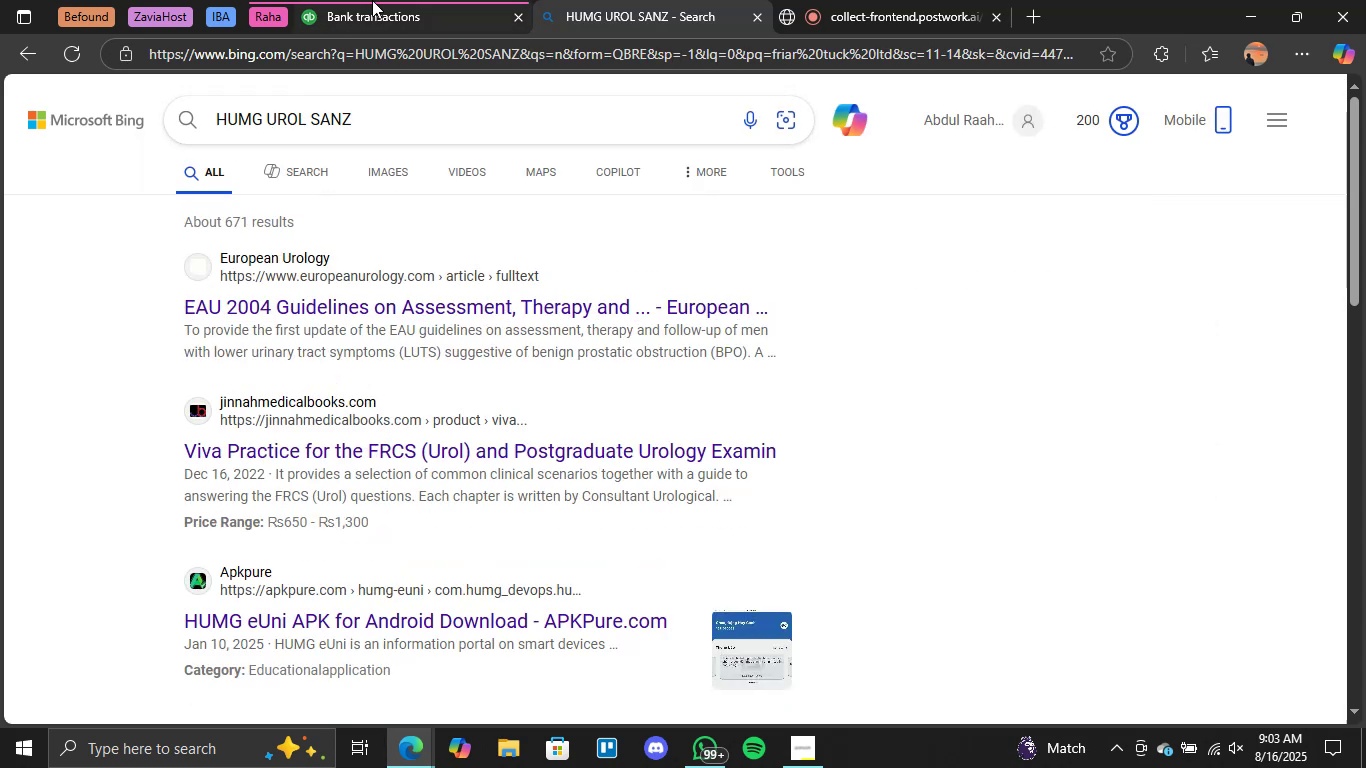 
left_click([372, 0])
 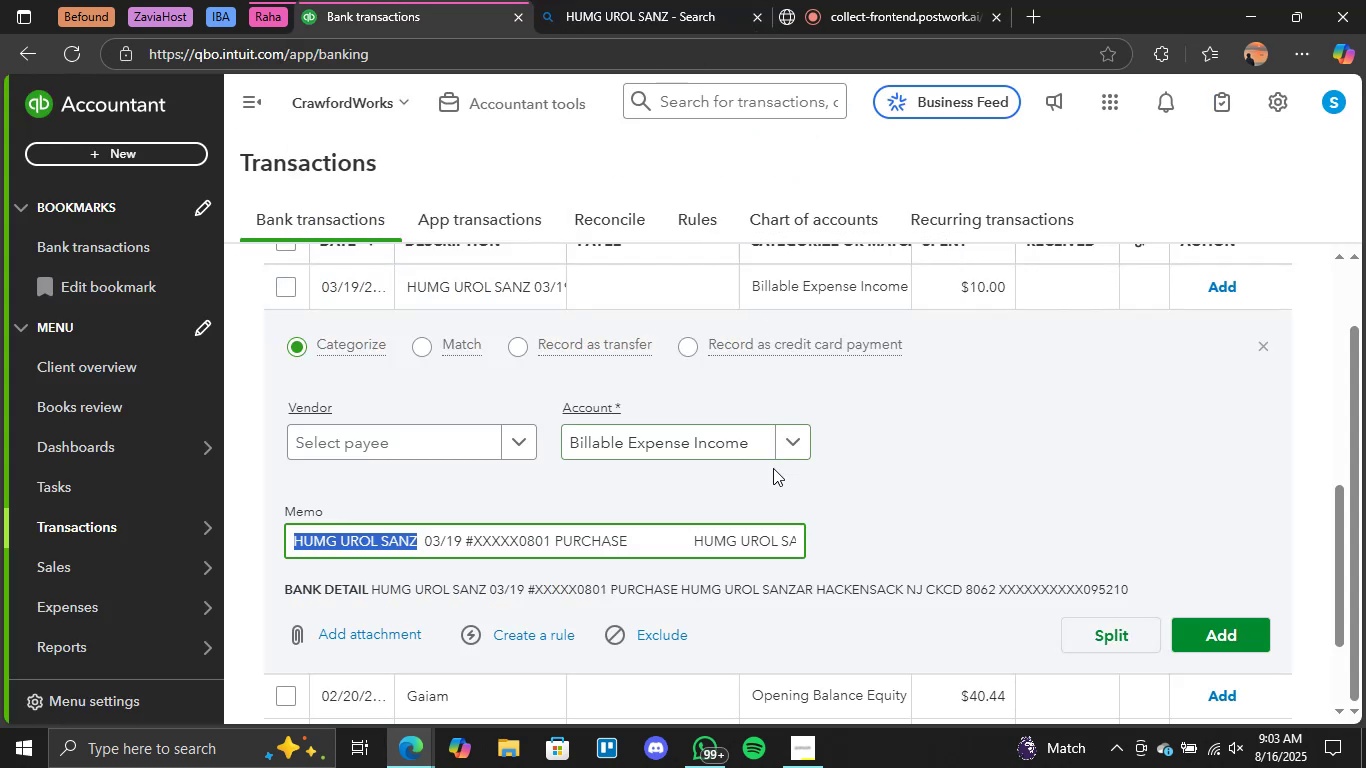 
left_click([796, 443])
 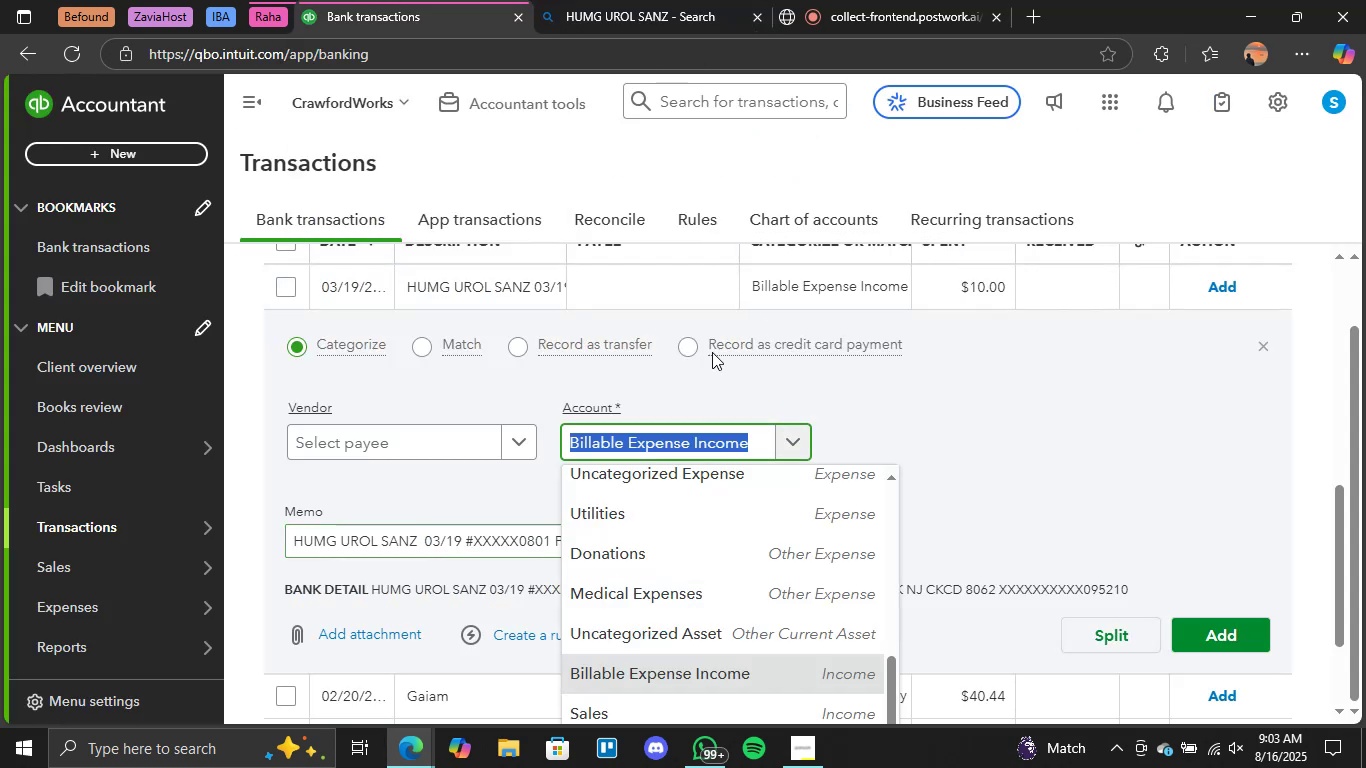 
scroll: coordinate [753, 367], scroll_direction: up, amount: 5.0
 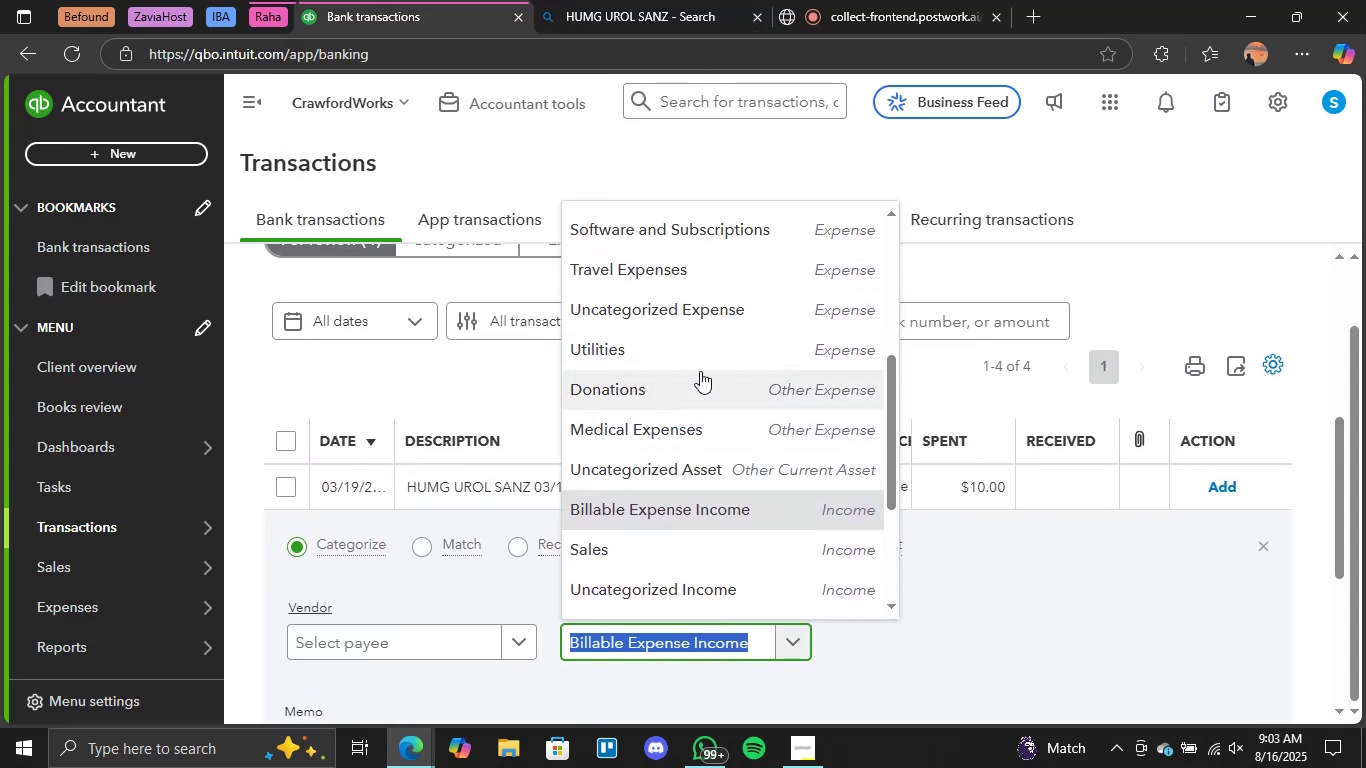 
scroll: coordinate [717, 352], scroll_direction: down, amount: 4.0
 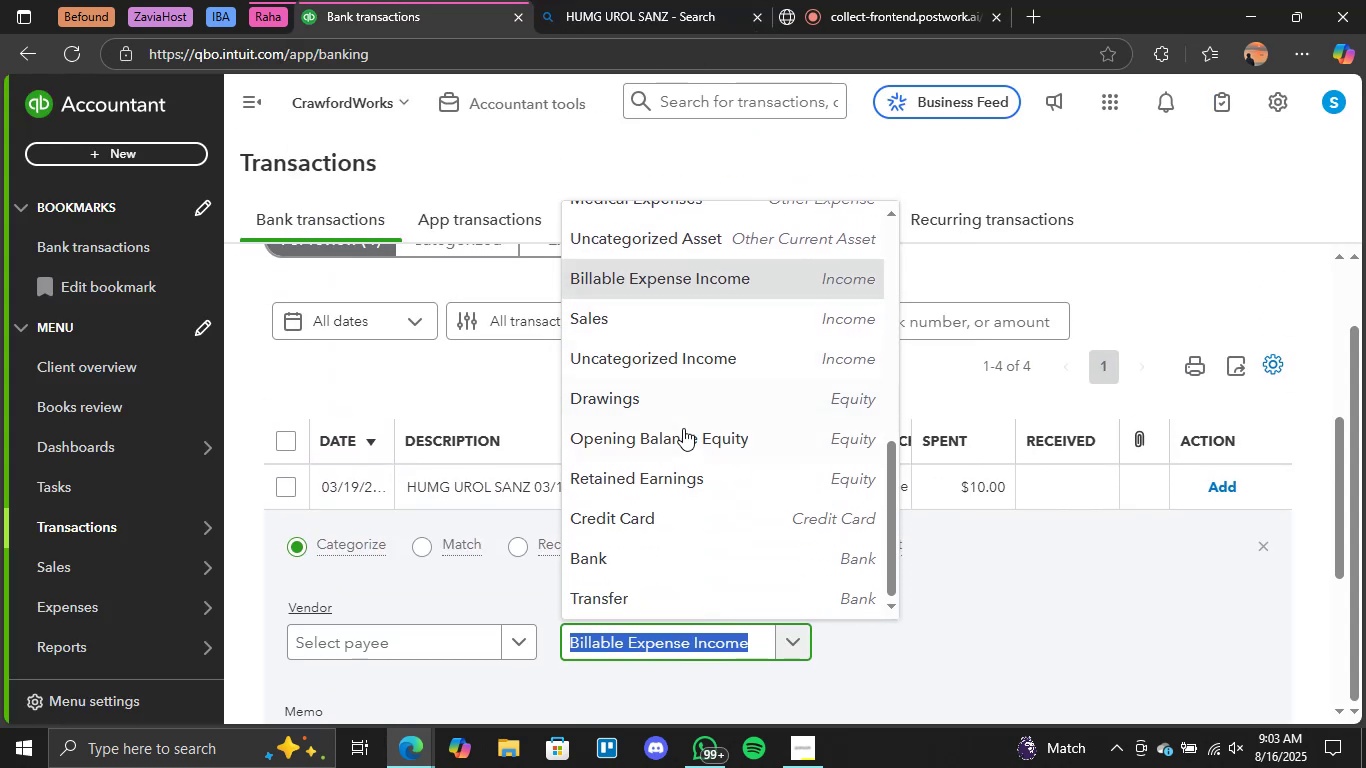 
scroll: coordinate [725, 299], scroll_direction: up, amount: 4.0
 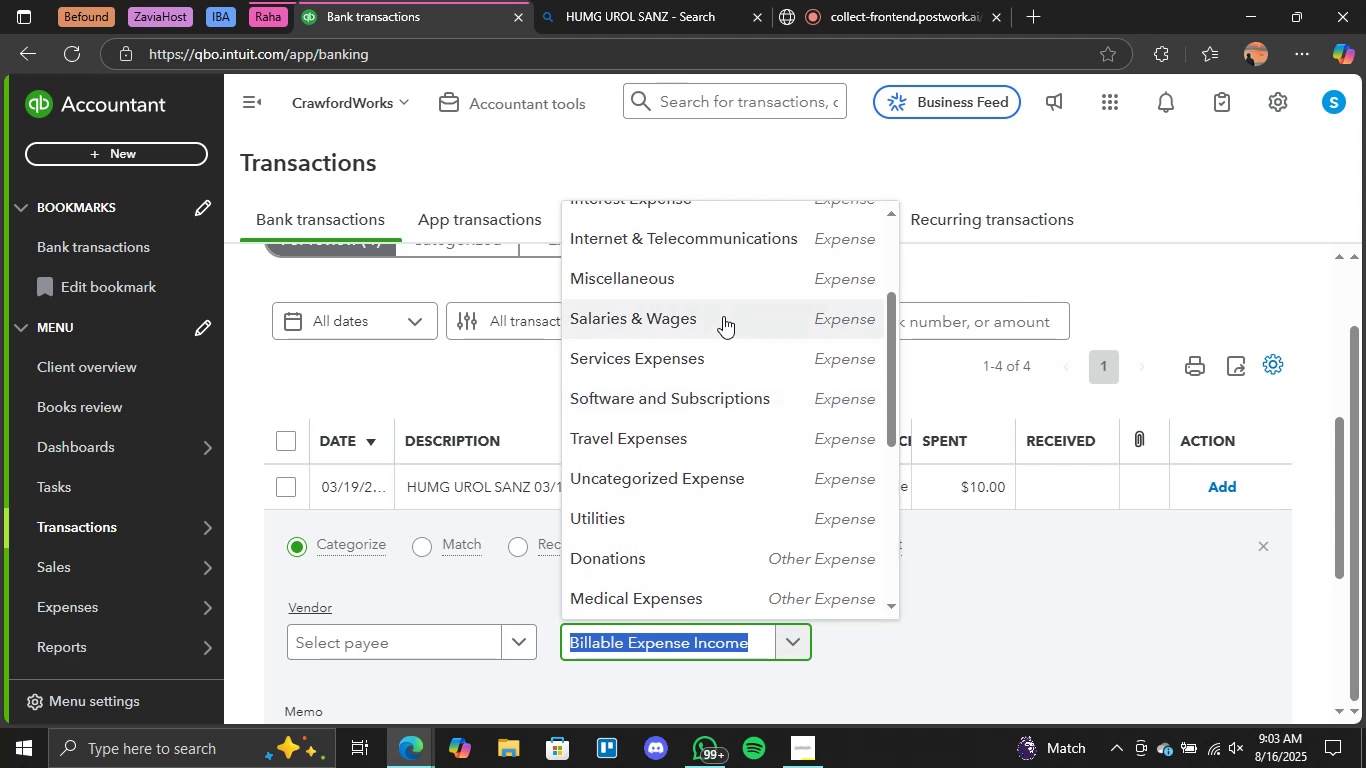 
left_click([735, 268])
 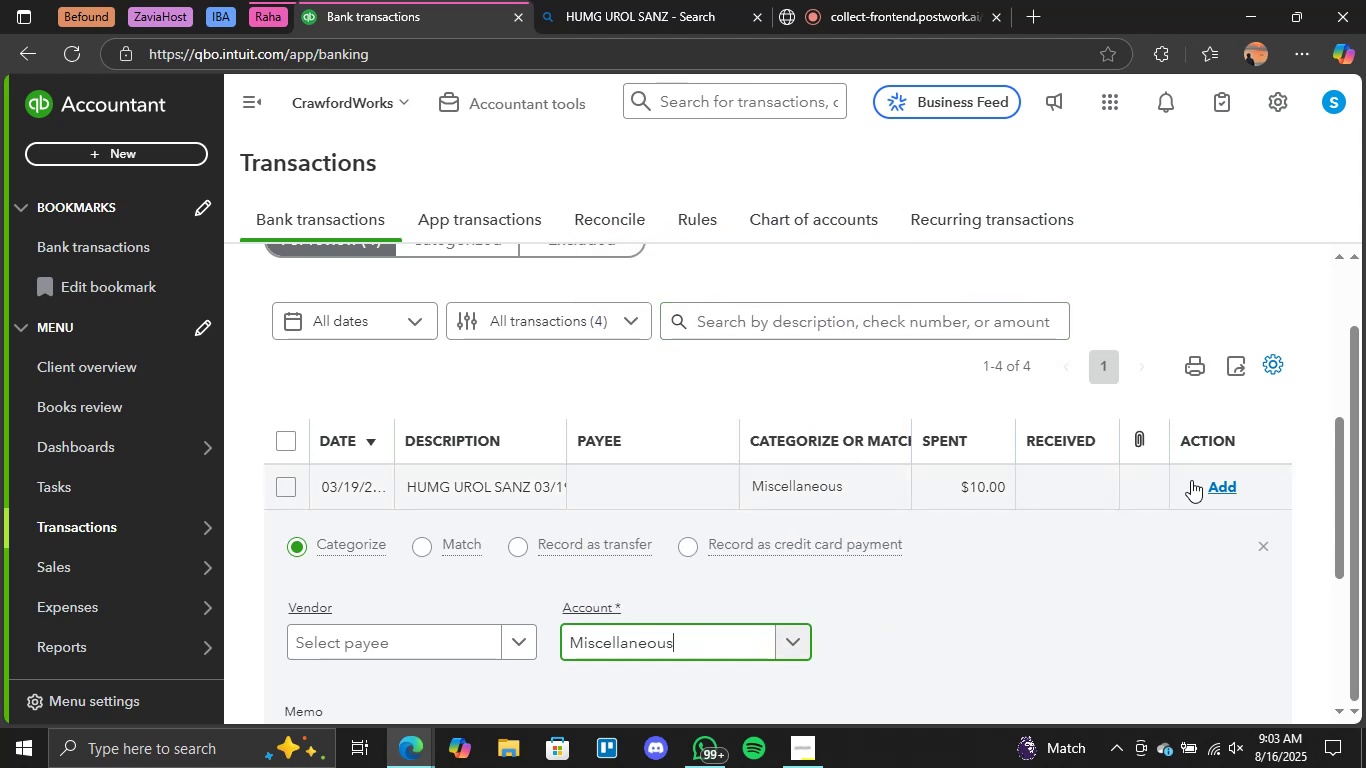 
scroll: coordinate [1256, 647], scroll_direction: down, amount: 2.0
 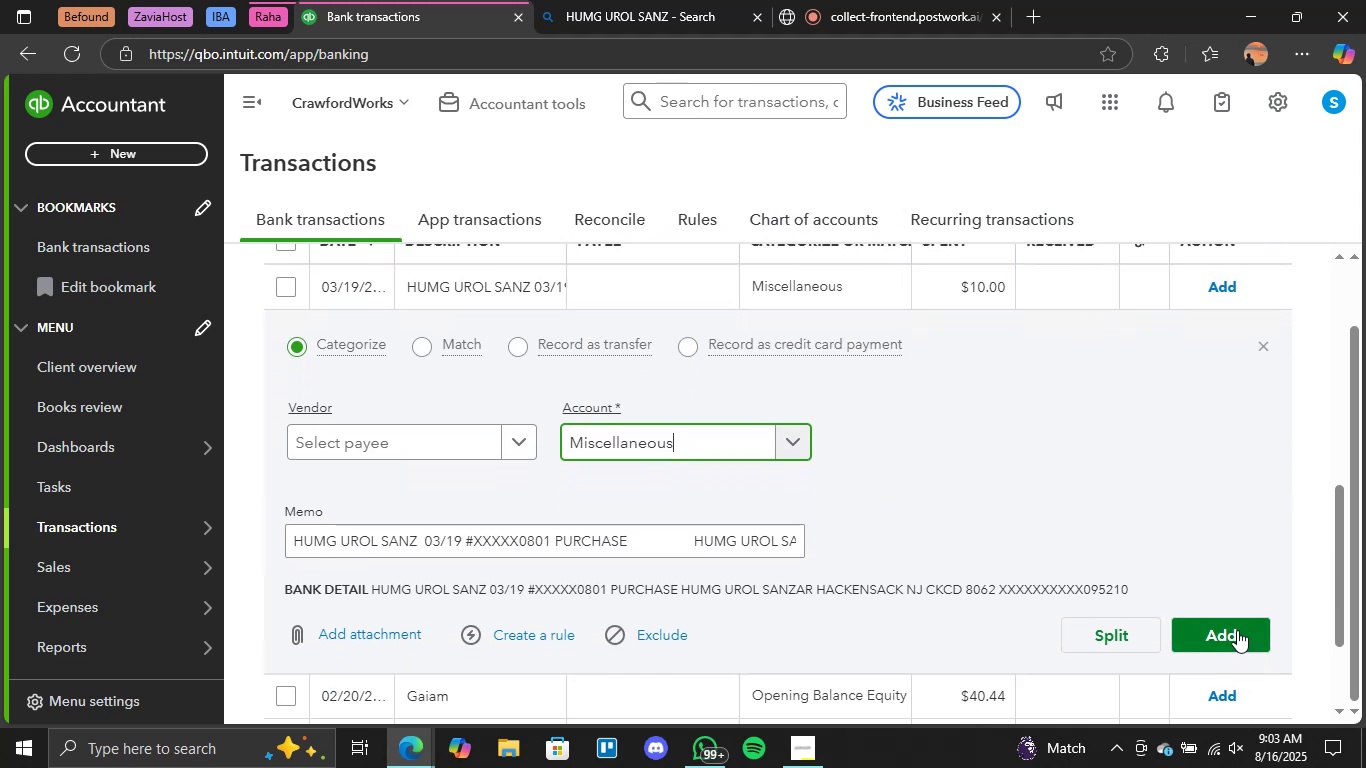 
left_click([1231, 626])
 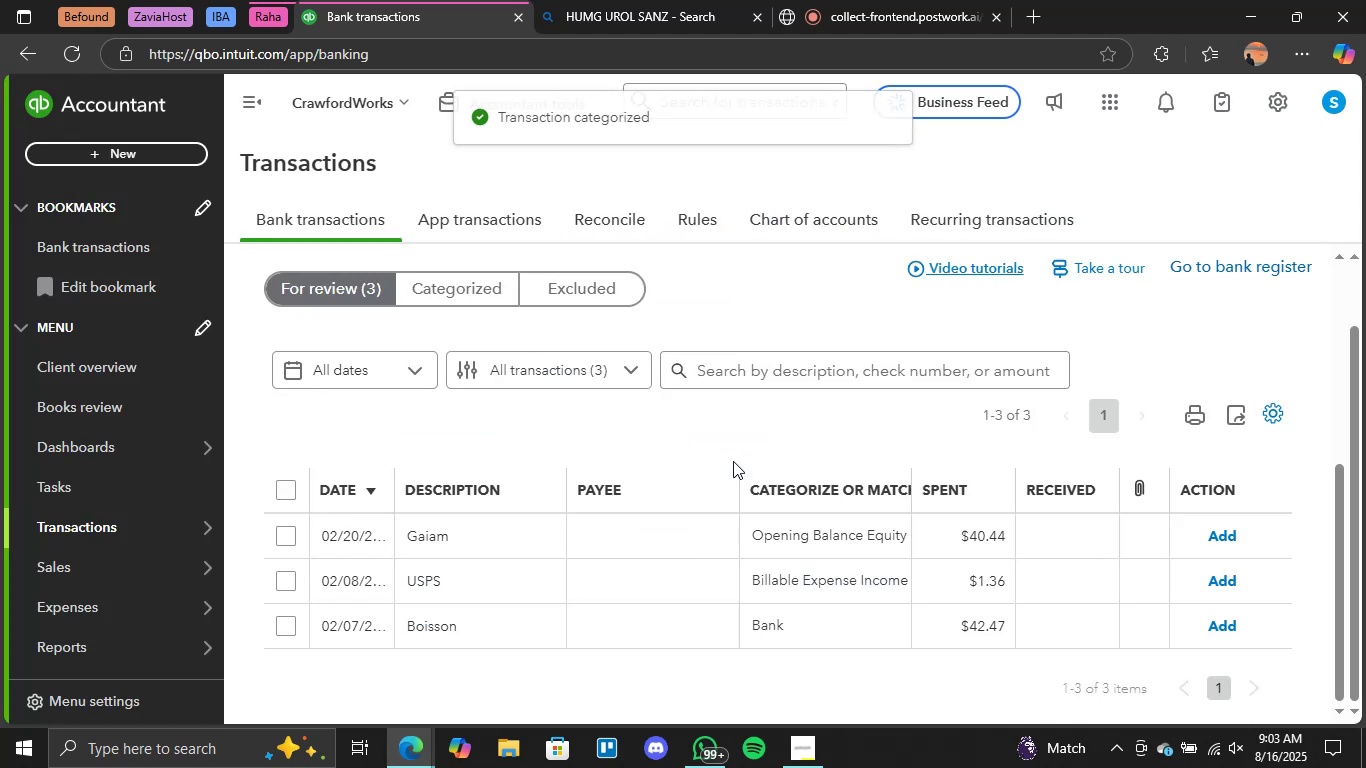 
left_click([442, 529])
 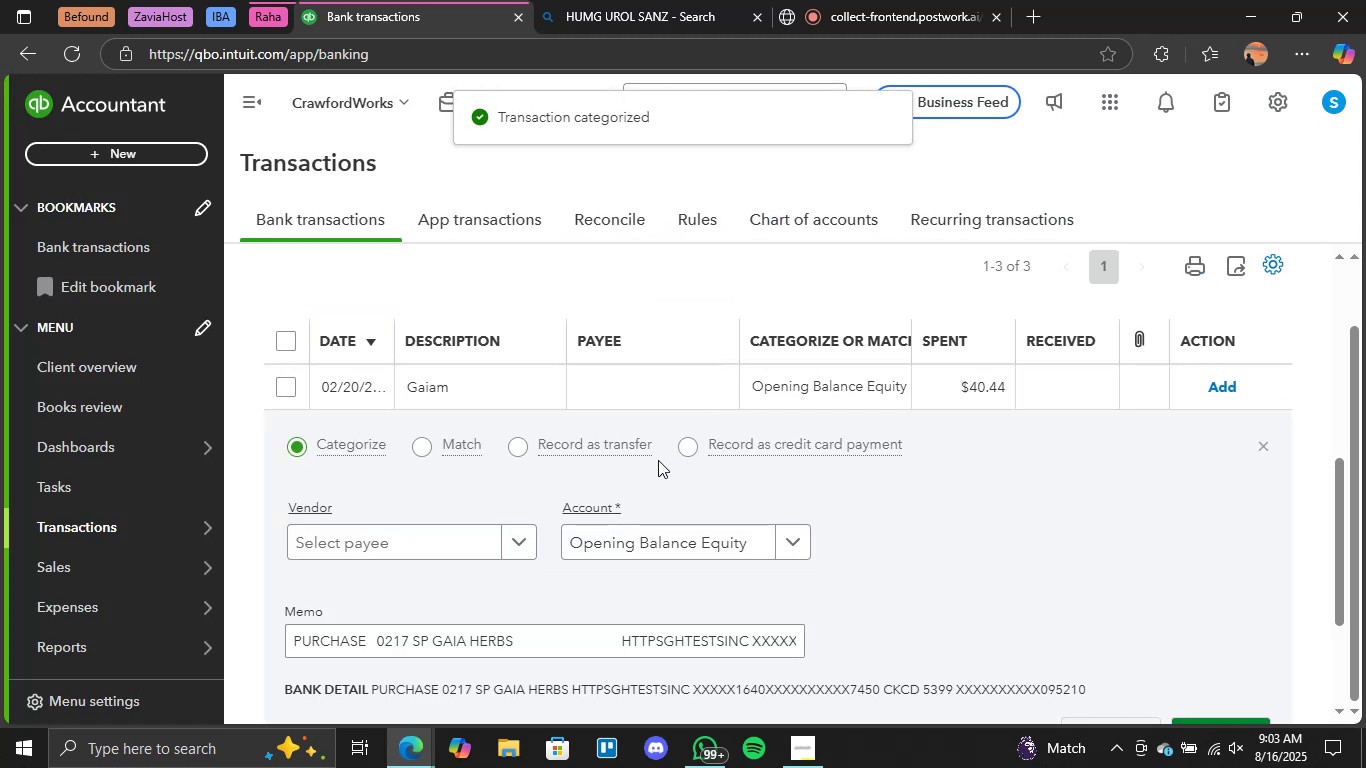 
scroll: coordinate [585, 500], scroll_direction: down, amount: 1.0
 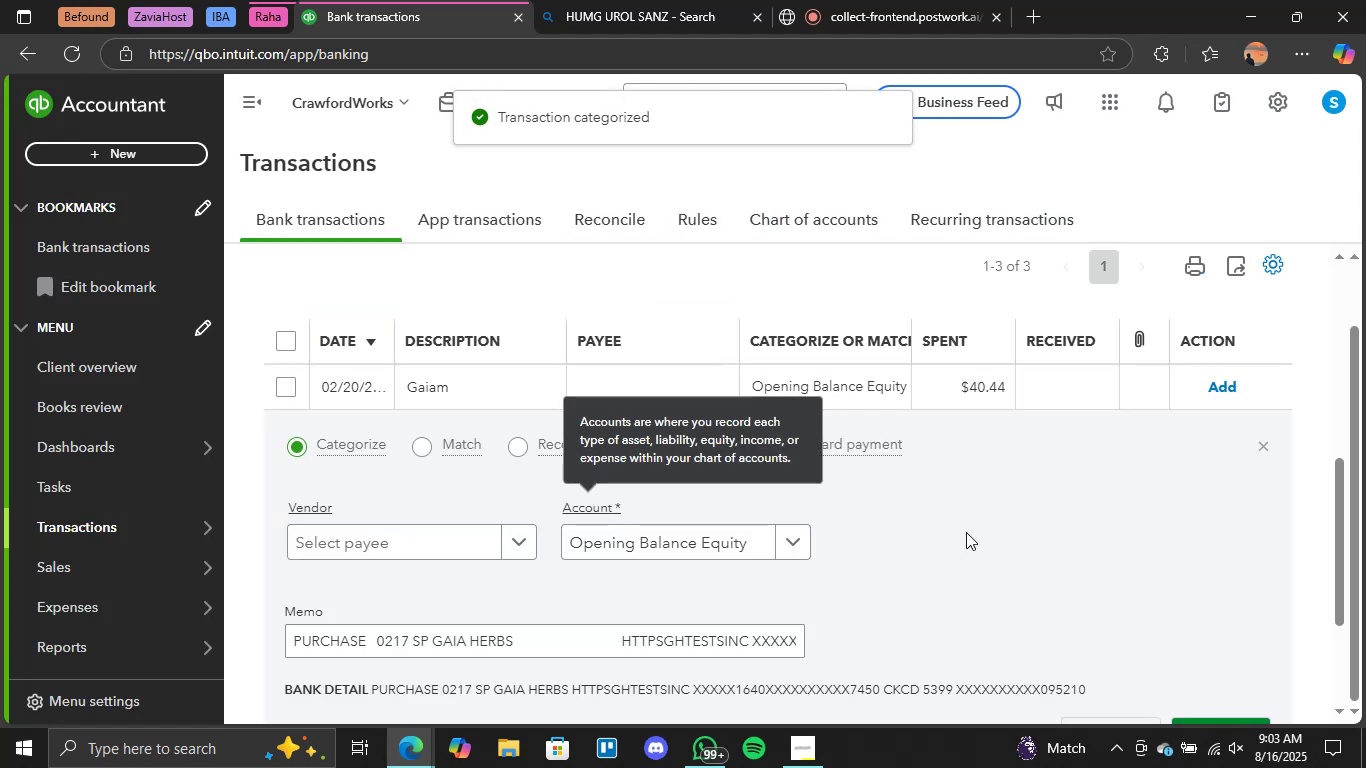 
left_click([981, 544])
 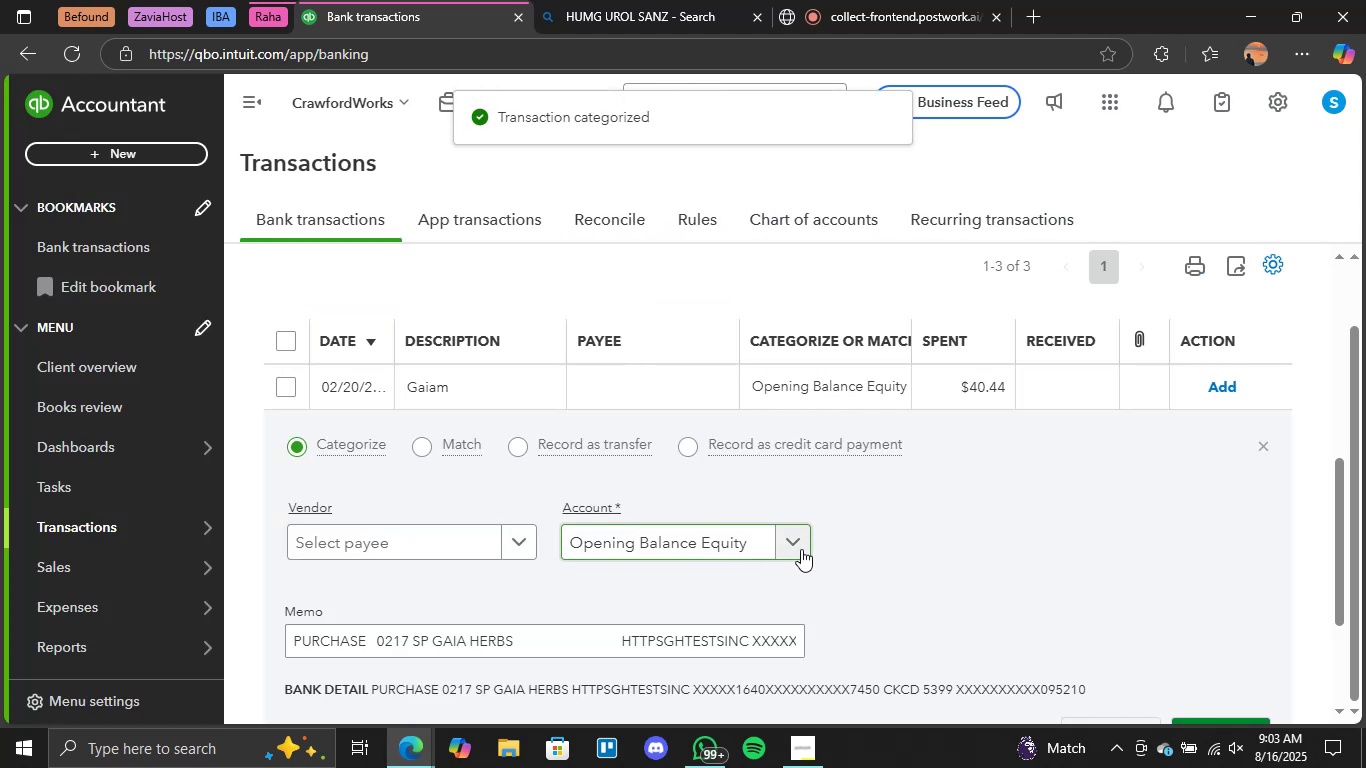 
scroll: coordinate [873, 546], scroll_direction: down, amount: 1.0
 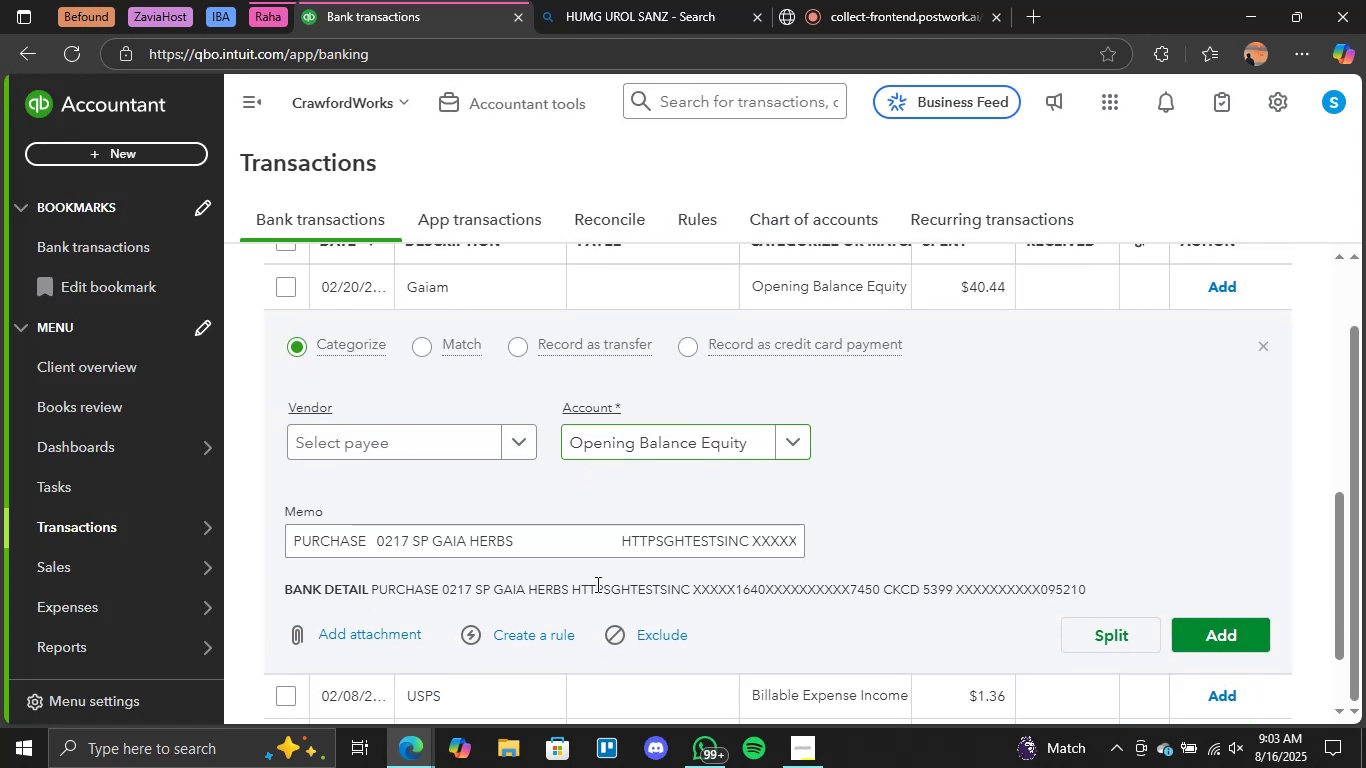 
left_click_drag(start_coordinate=[513, 540], to_coordinate=[415, 546])
 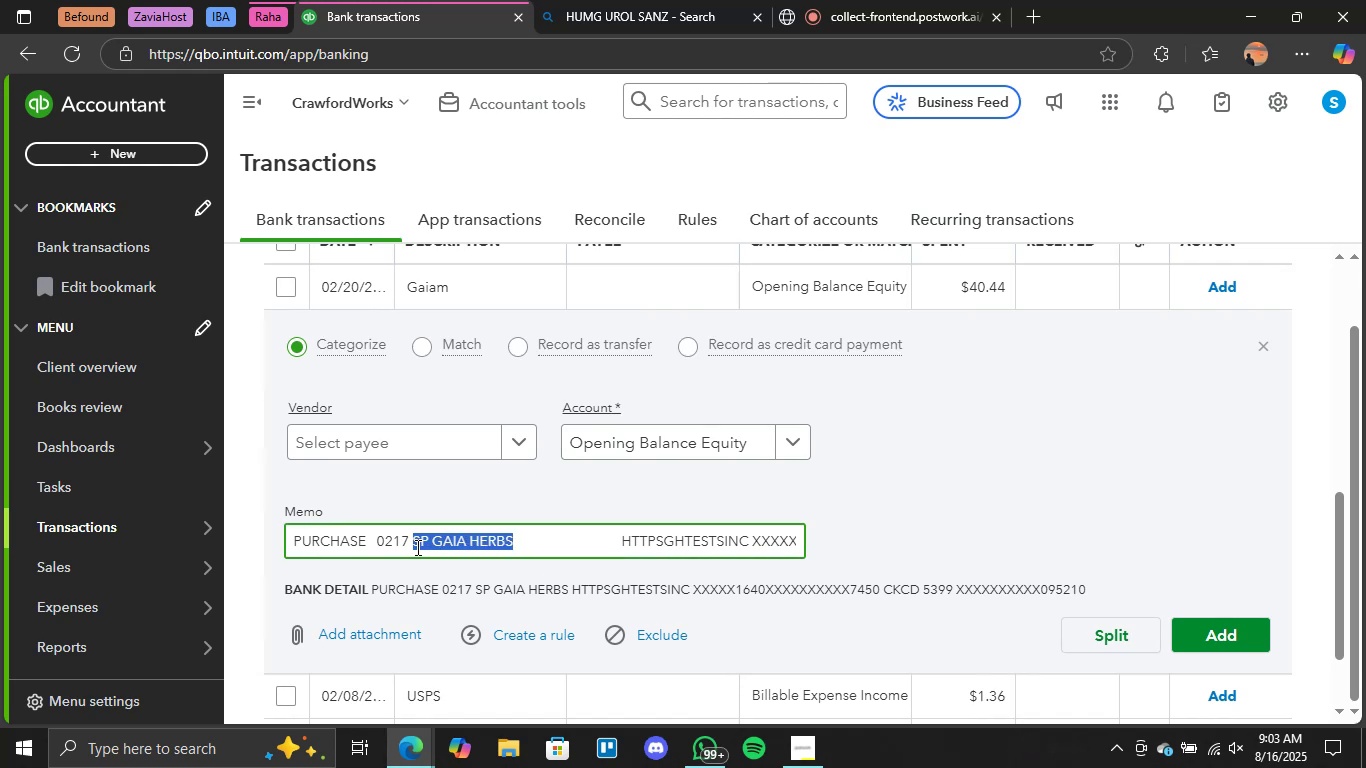 
key(Control+ControlLeft)
 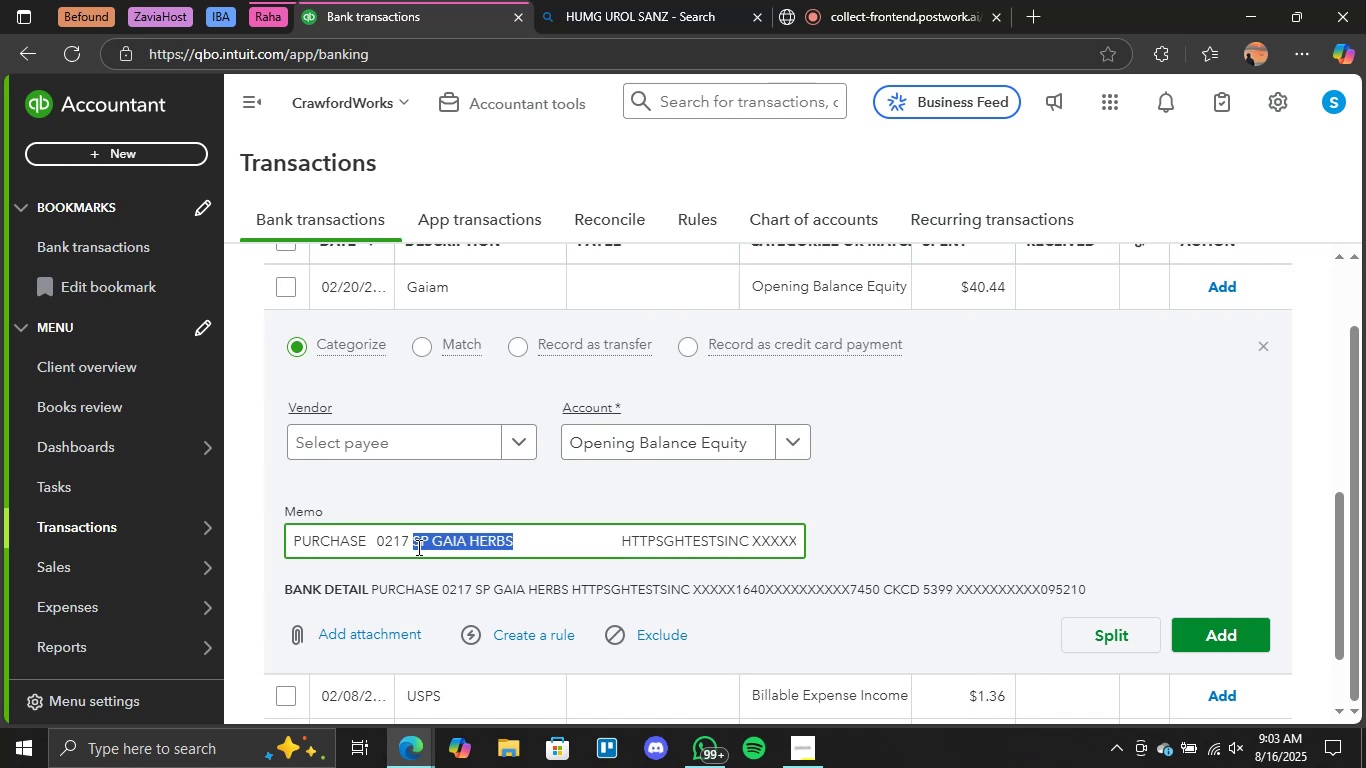 
key(Control+C)
 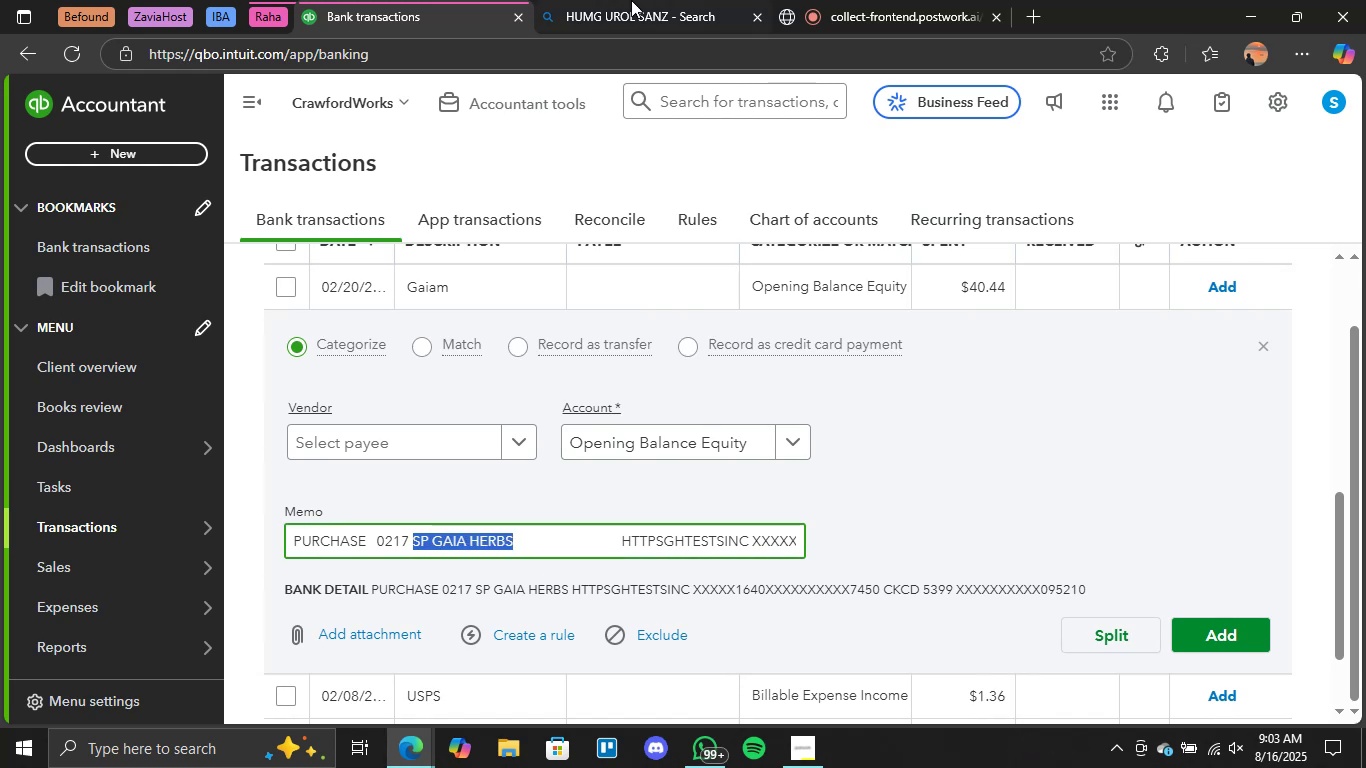 
left_click([644, 0])
 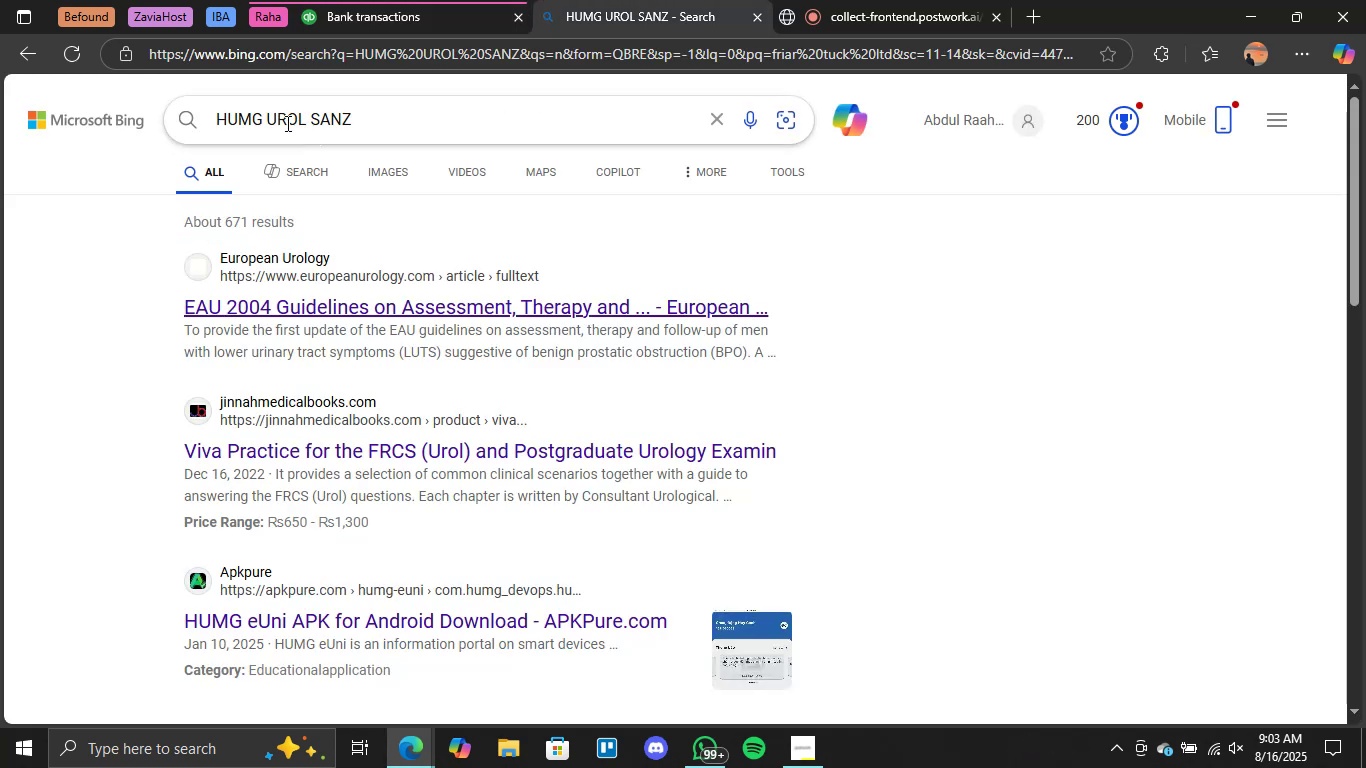 
double_click([283, 116])
 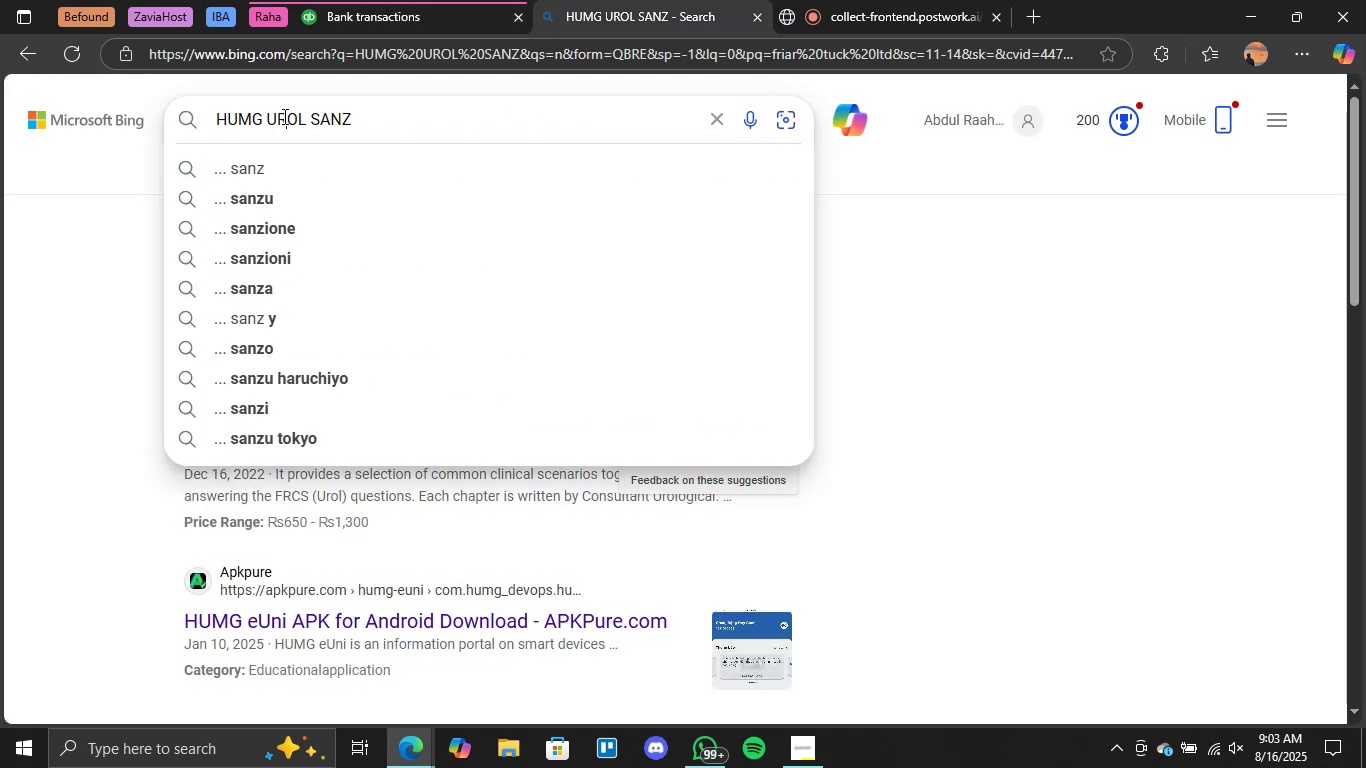 
triple_click([283, 116])
 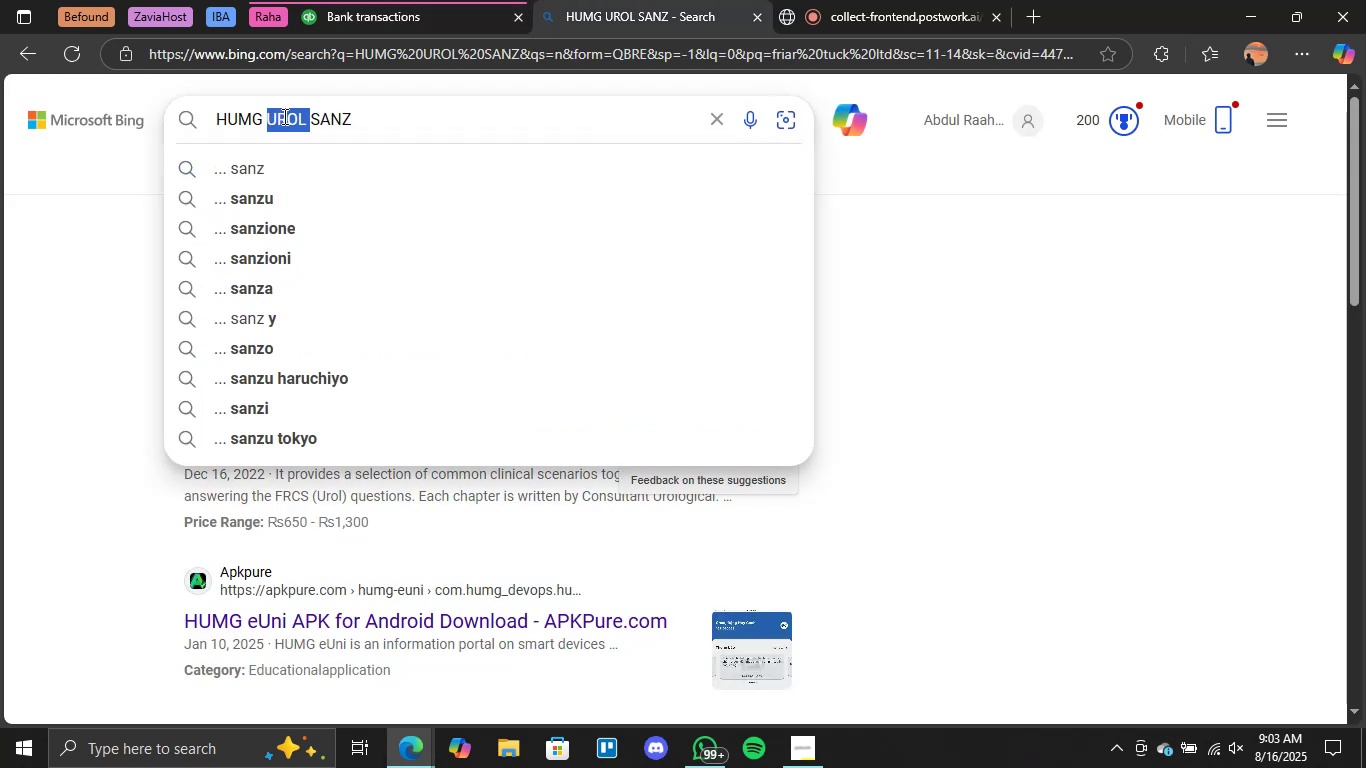 
triple_click([283, 116])
 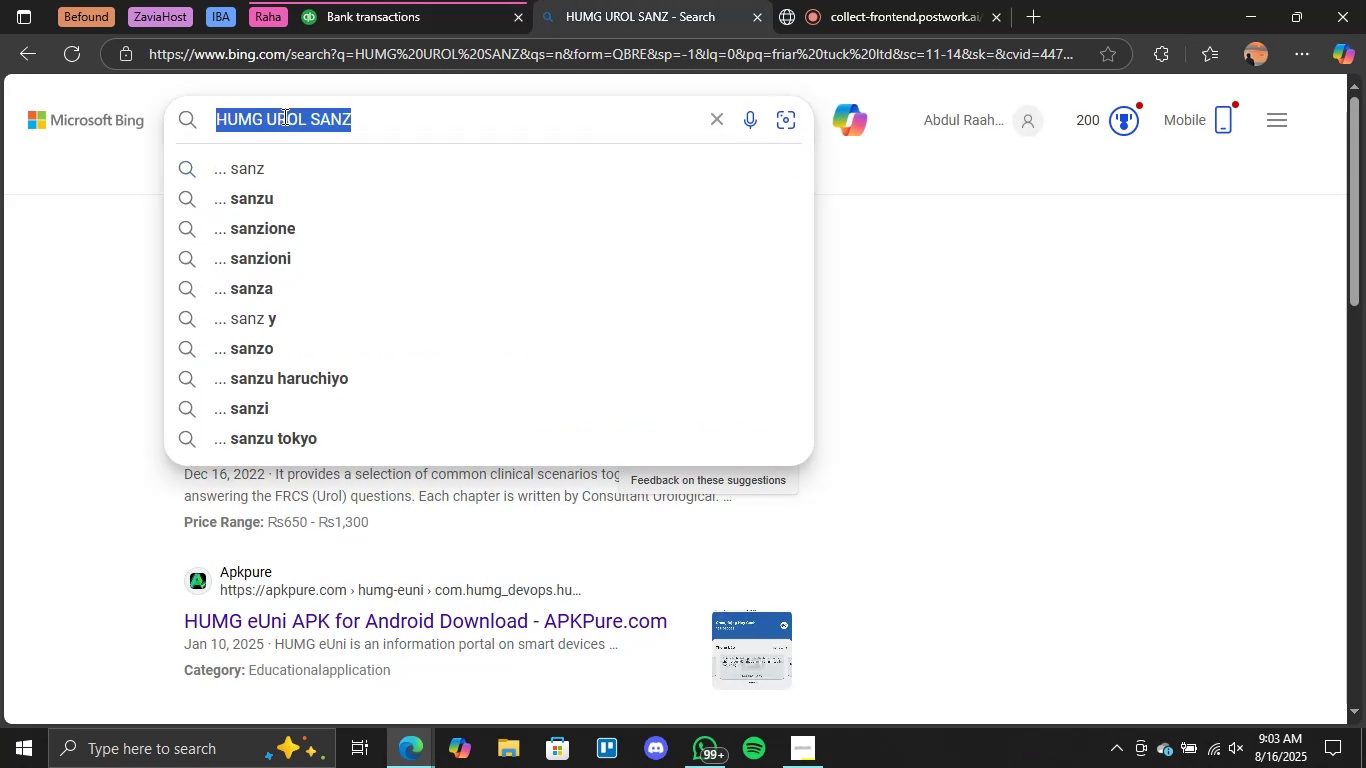 
key(Control+V)
 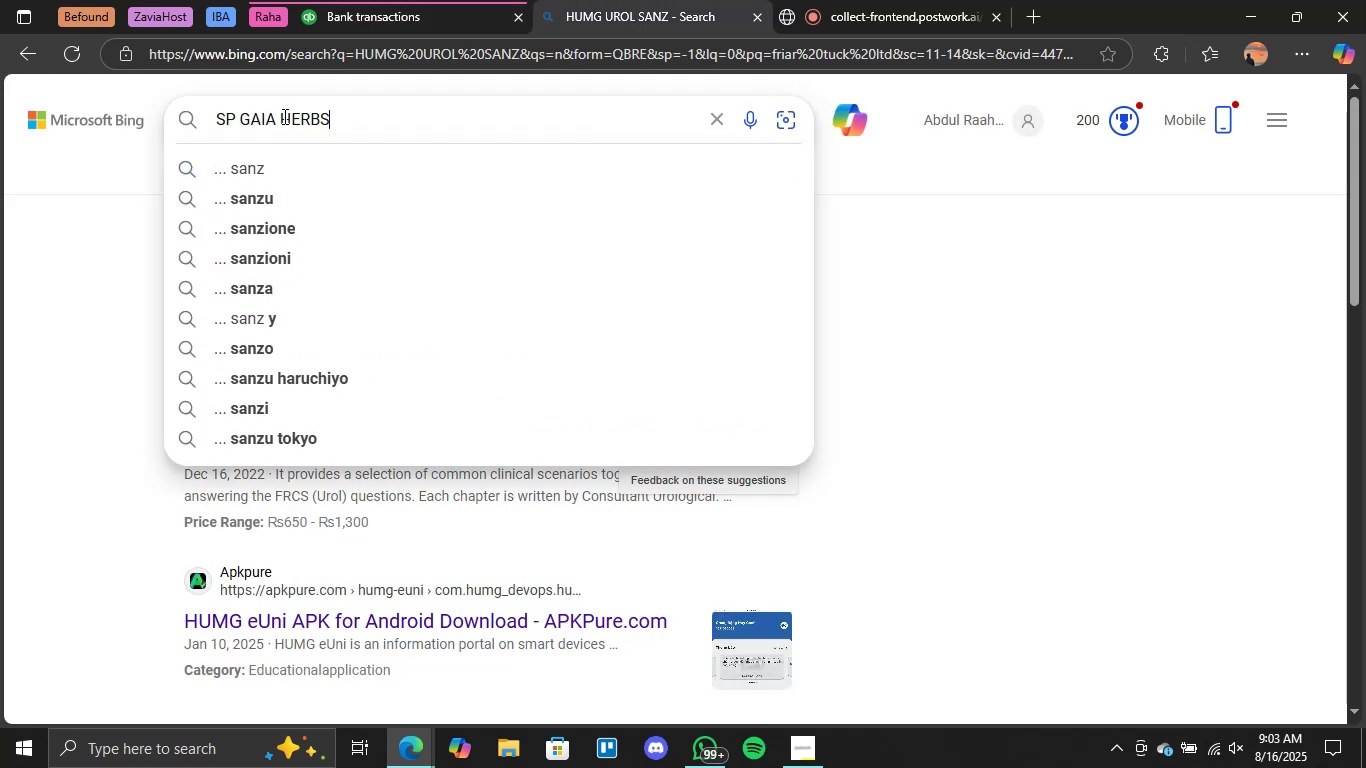 
key(Enter)
 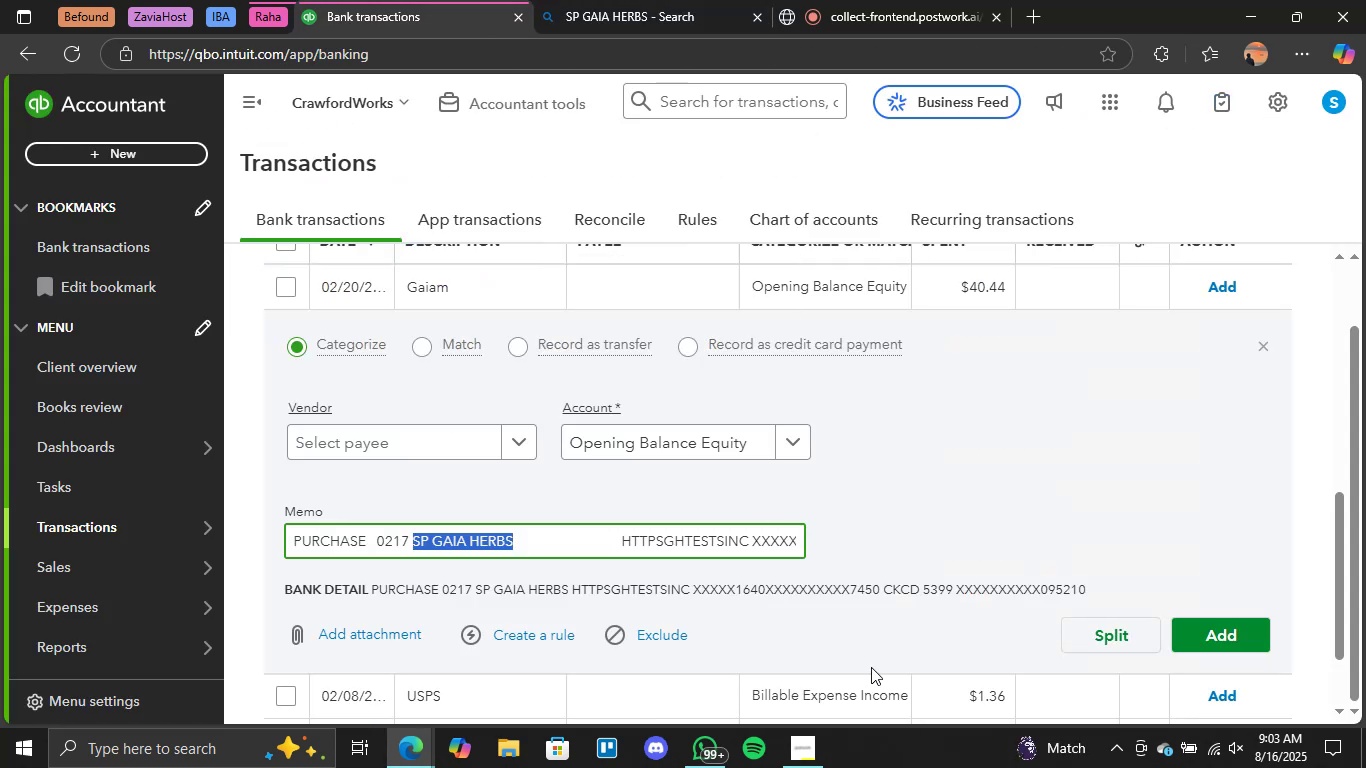 
left_click([800, 453])
 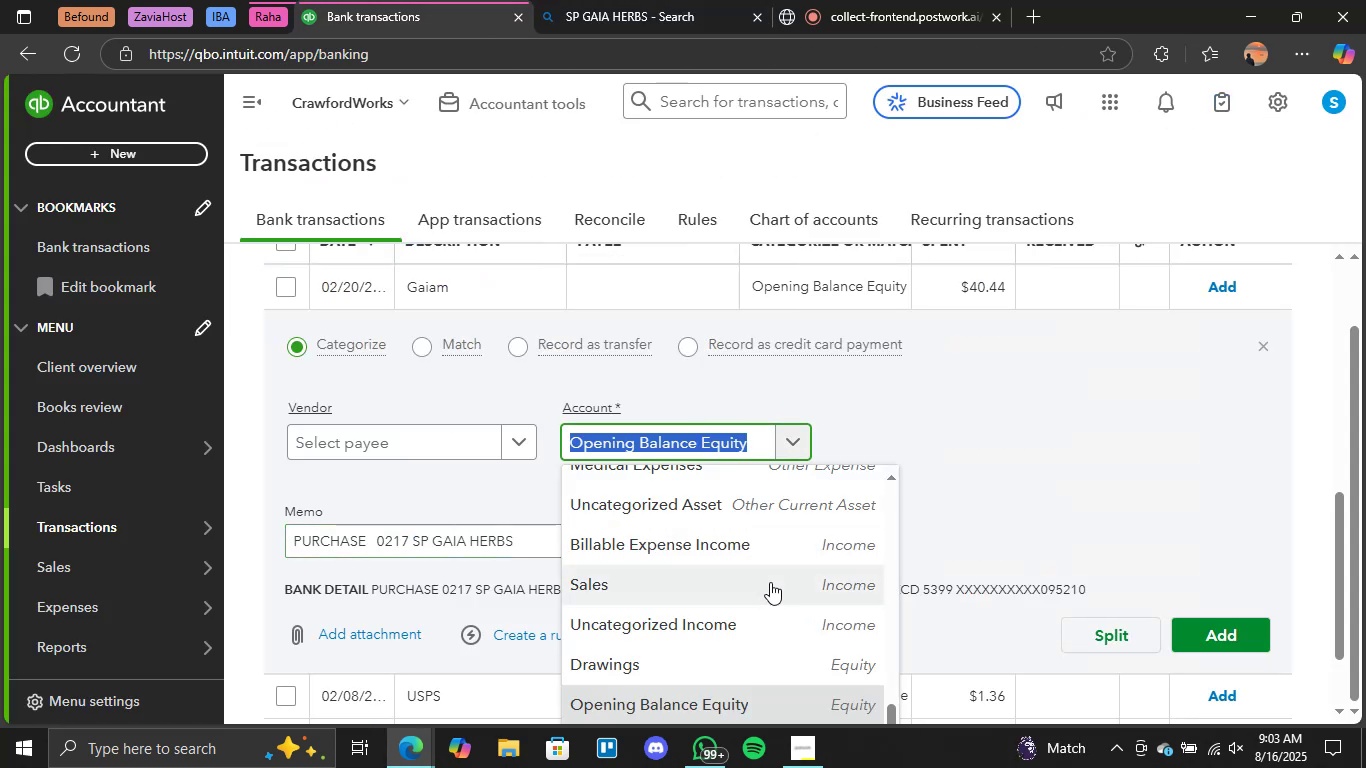 
scroll: coordinate [769, 581], scroll_direction: up, amount: 3.0
 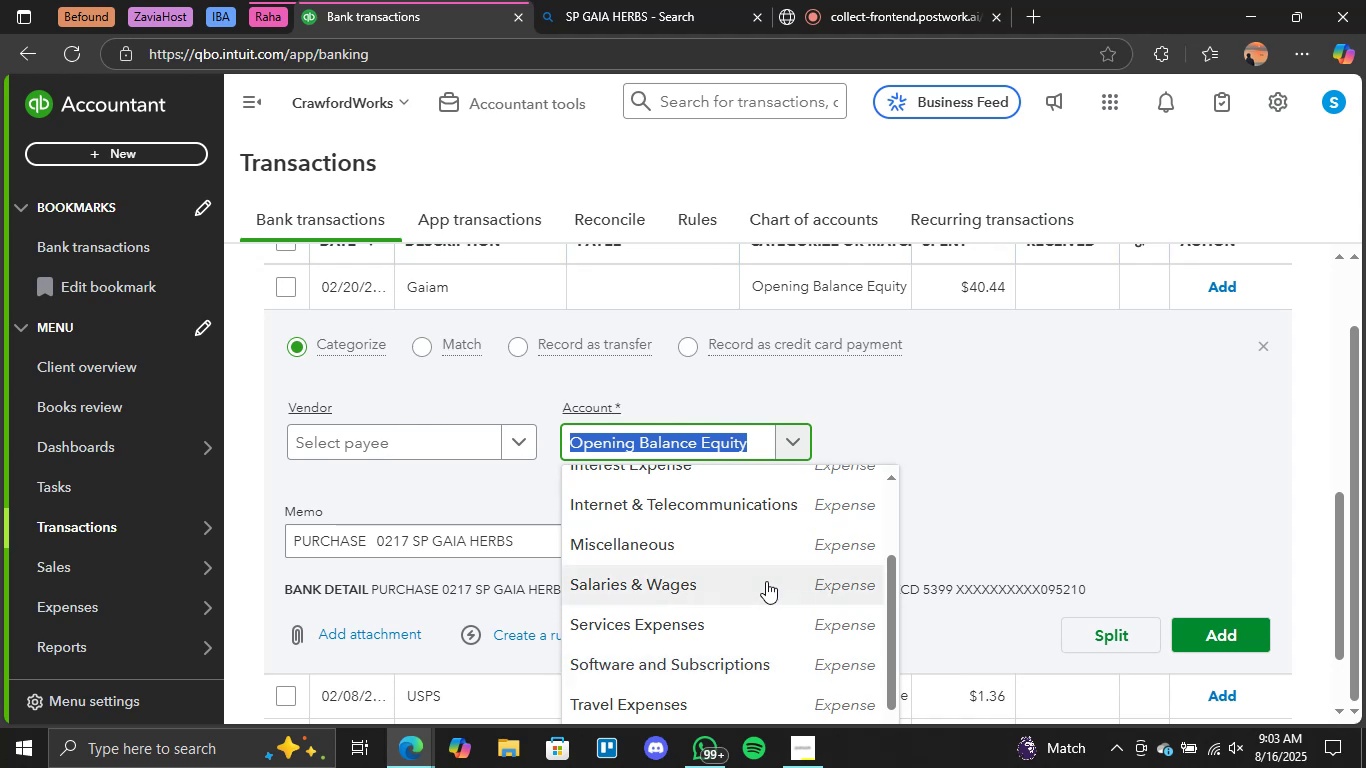 
left_click([754, 548])
 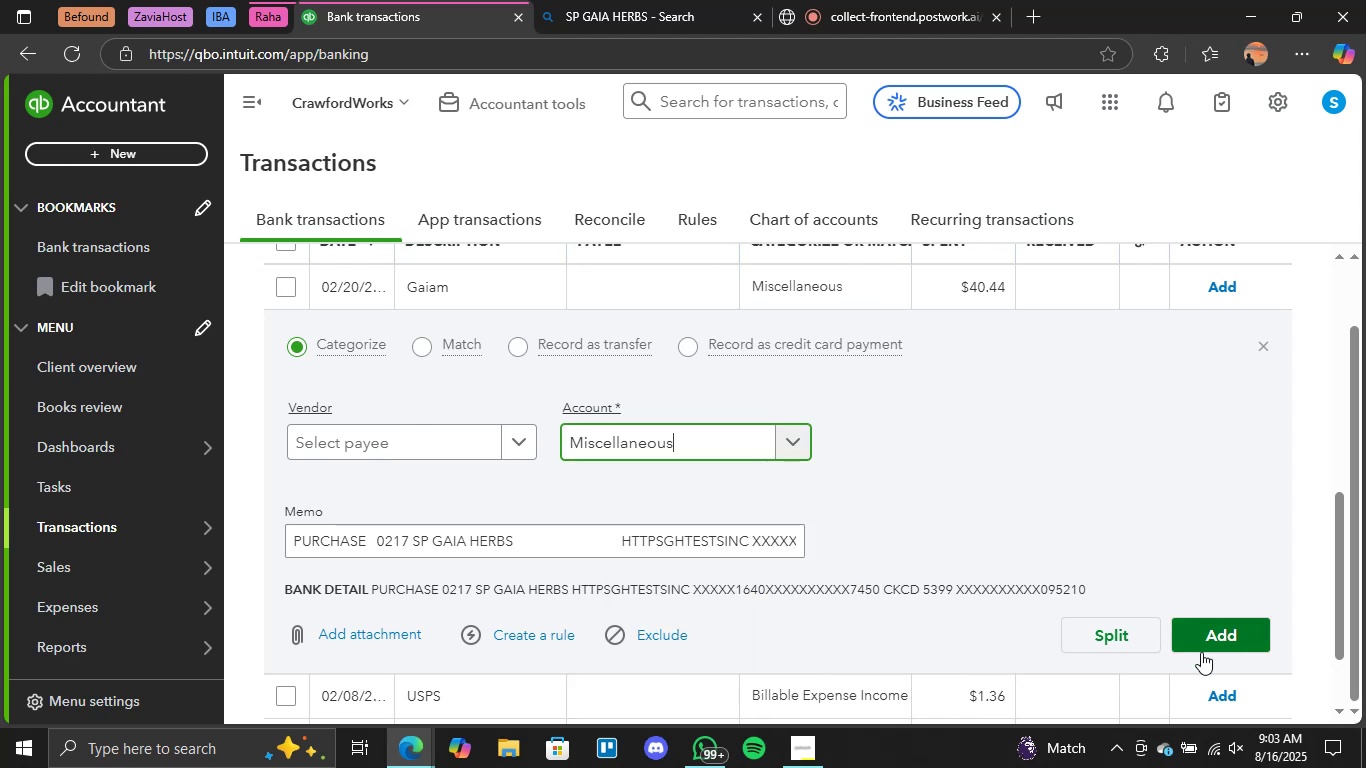 
left_click([1207, 642])
 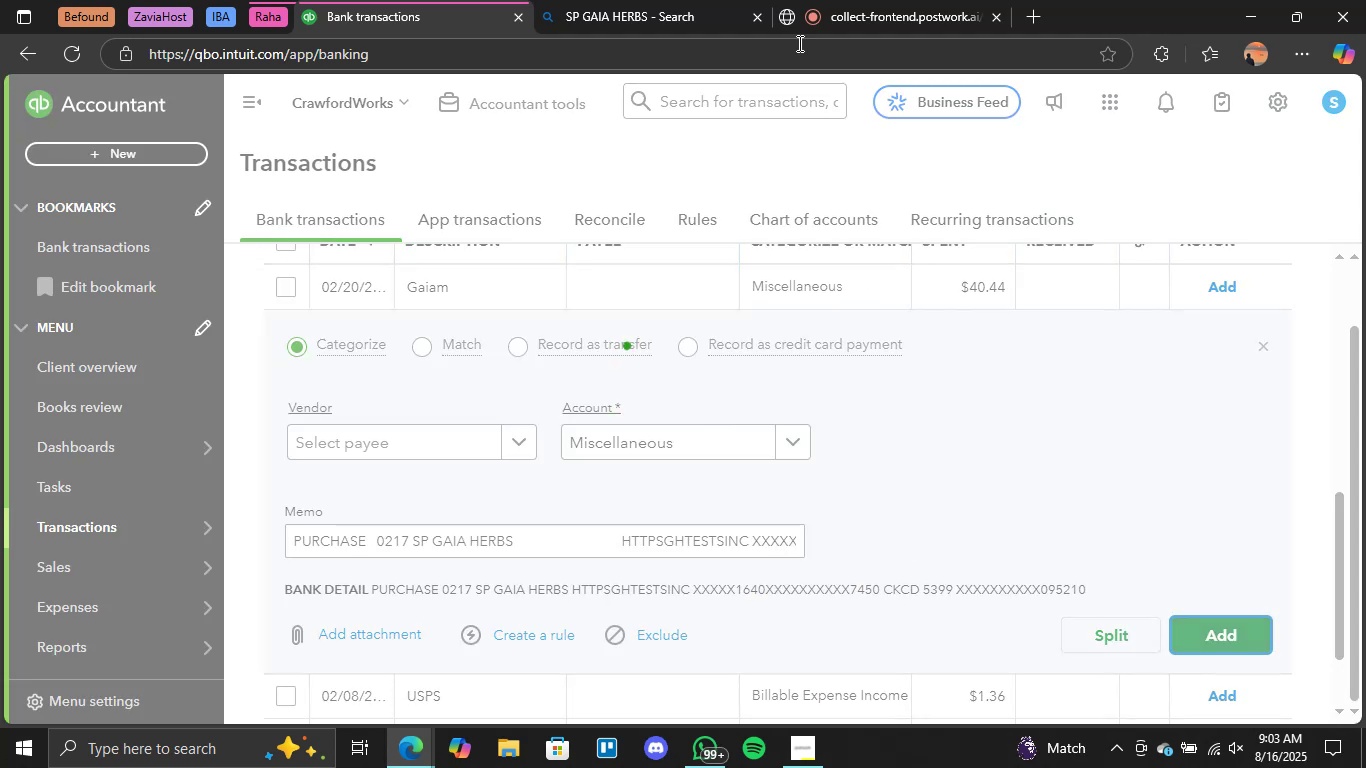 
left_click([855, 0])
 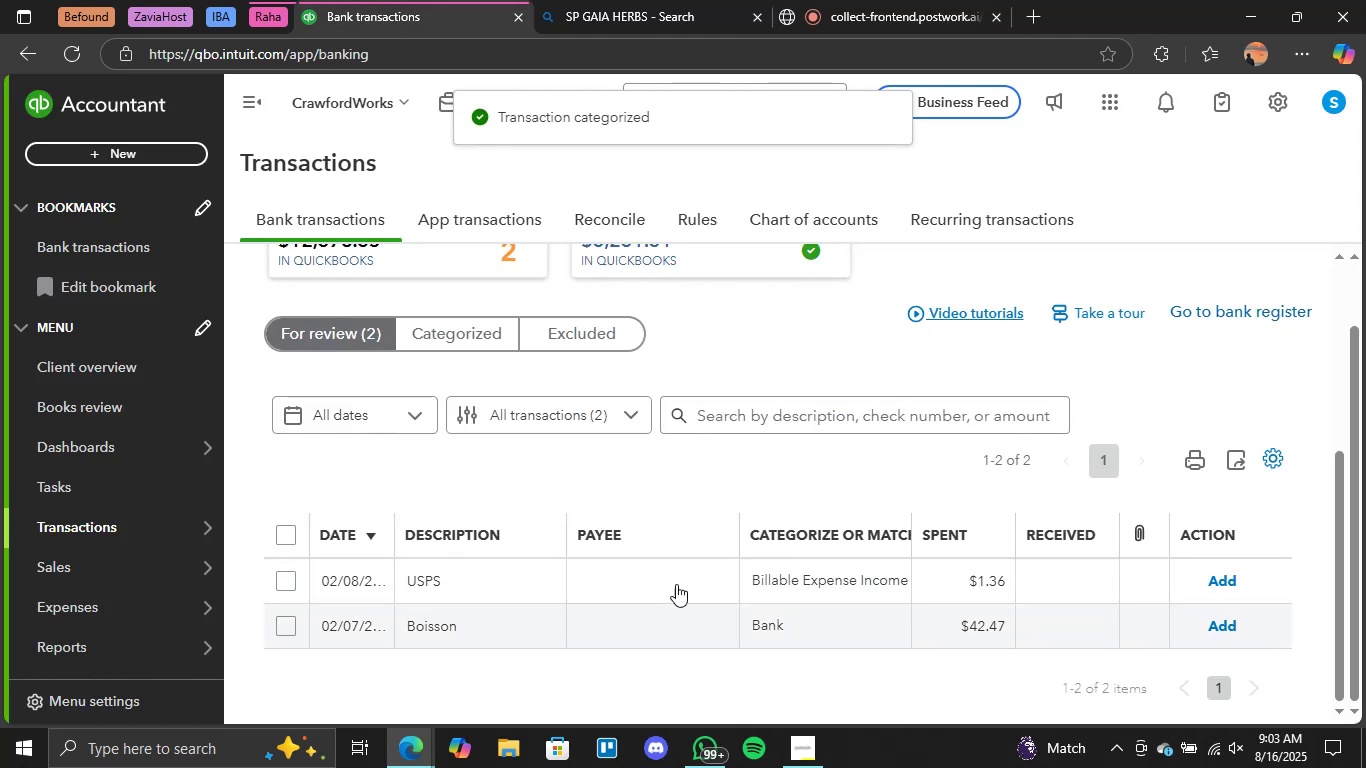 
scroll: coordinate [634, 527], scroll_direction: down, amount: 1.0
 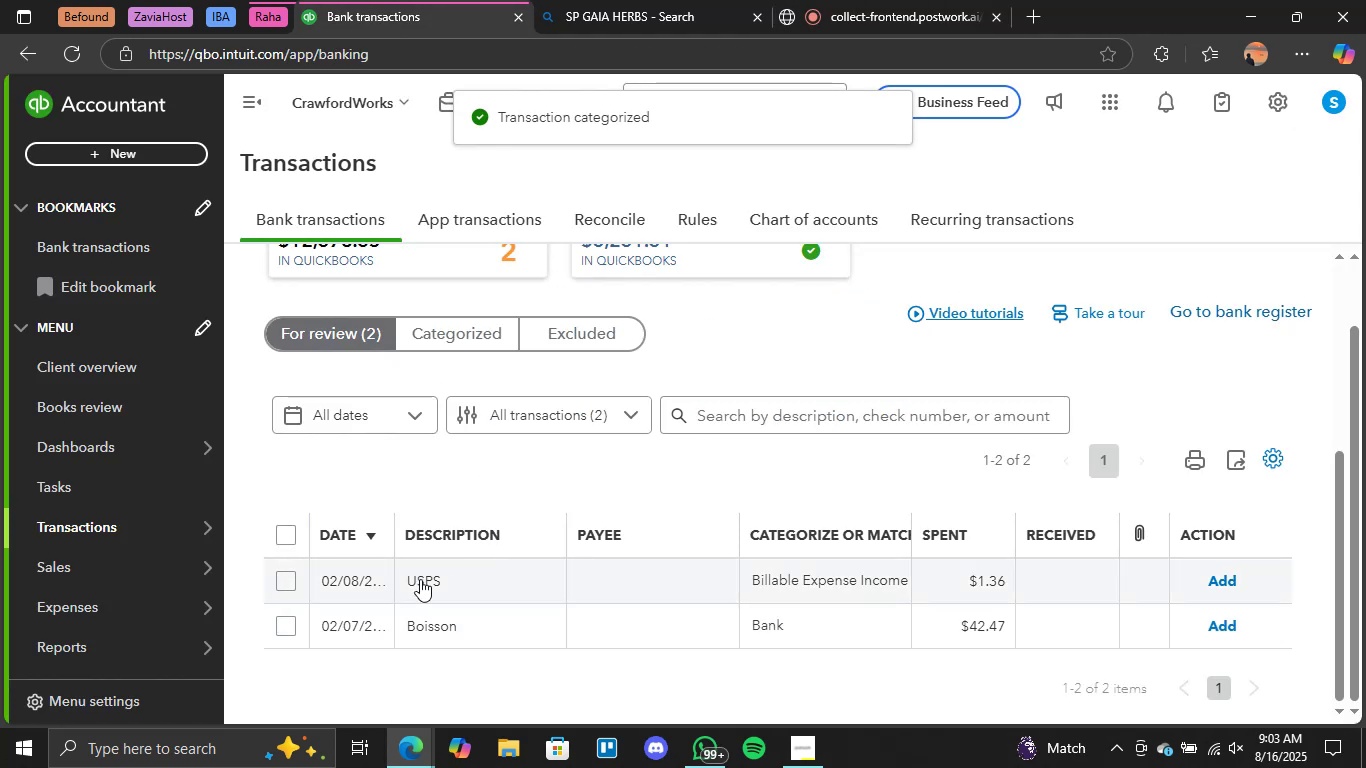 
left_click([585, 0])
 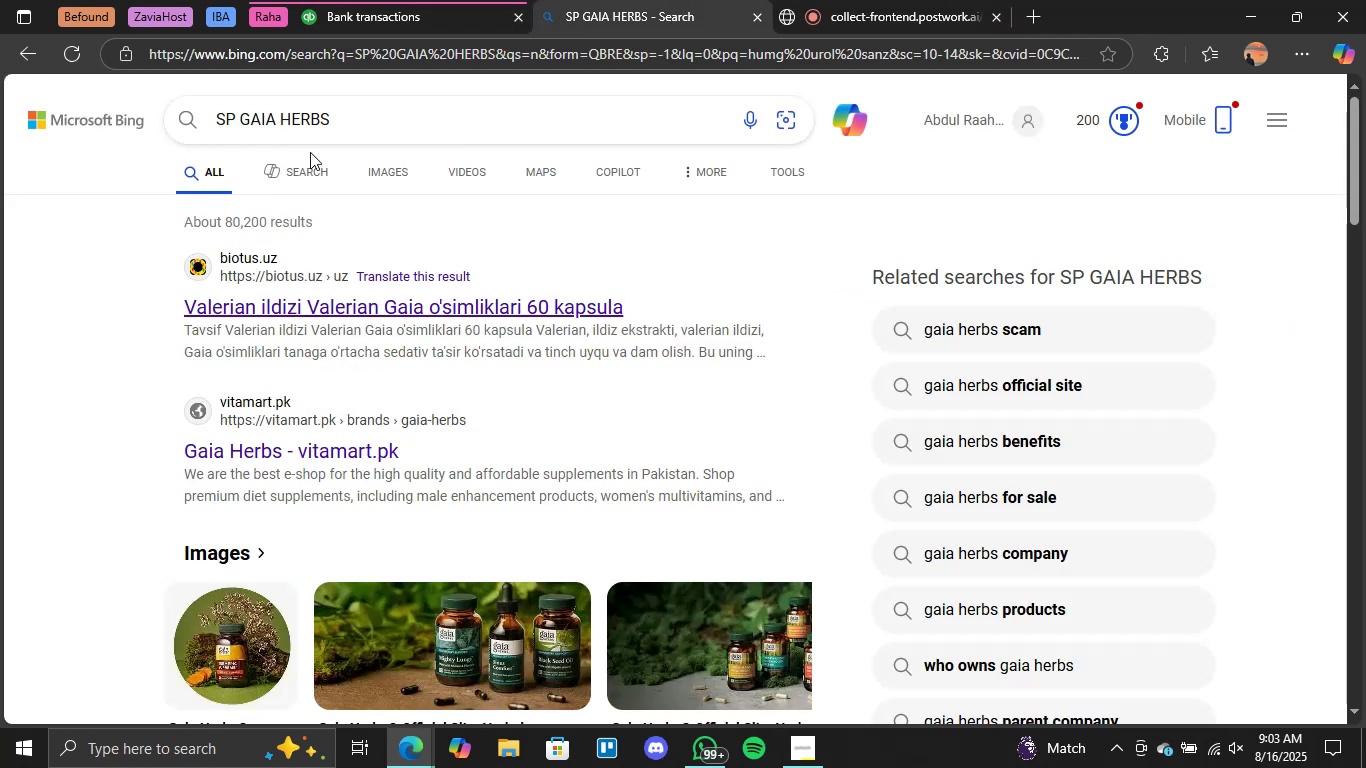 
double_click([311, 107])
 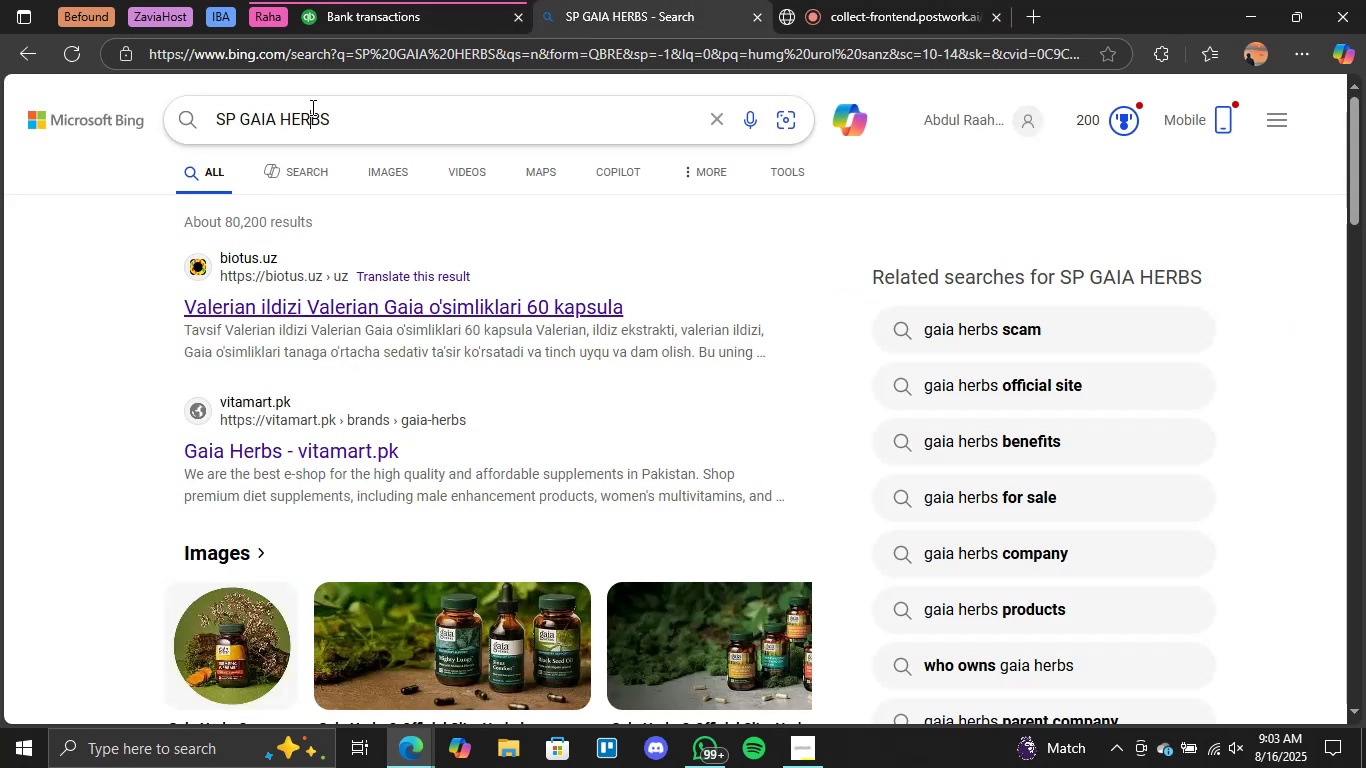 
triple_click([311, 107])
 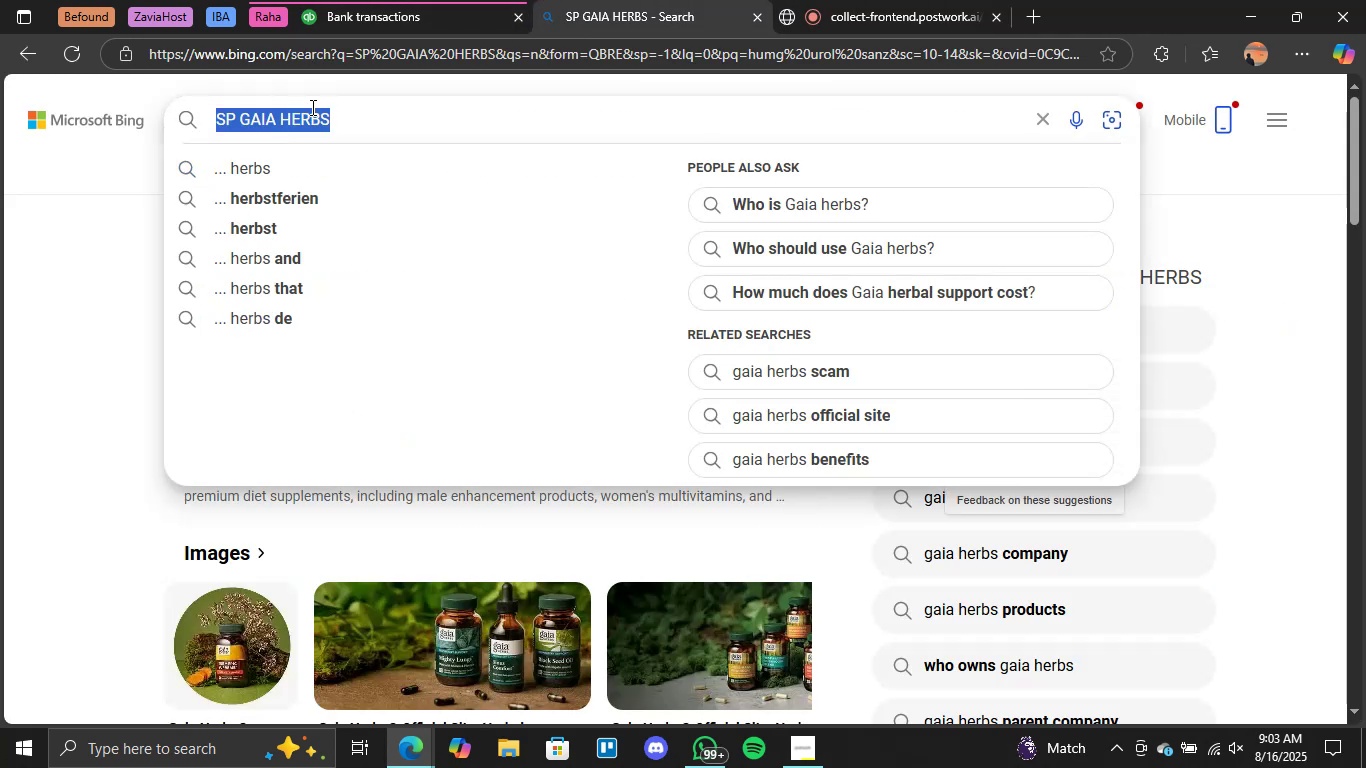 
triple_click([311, 107])
 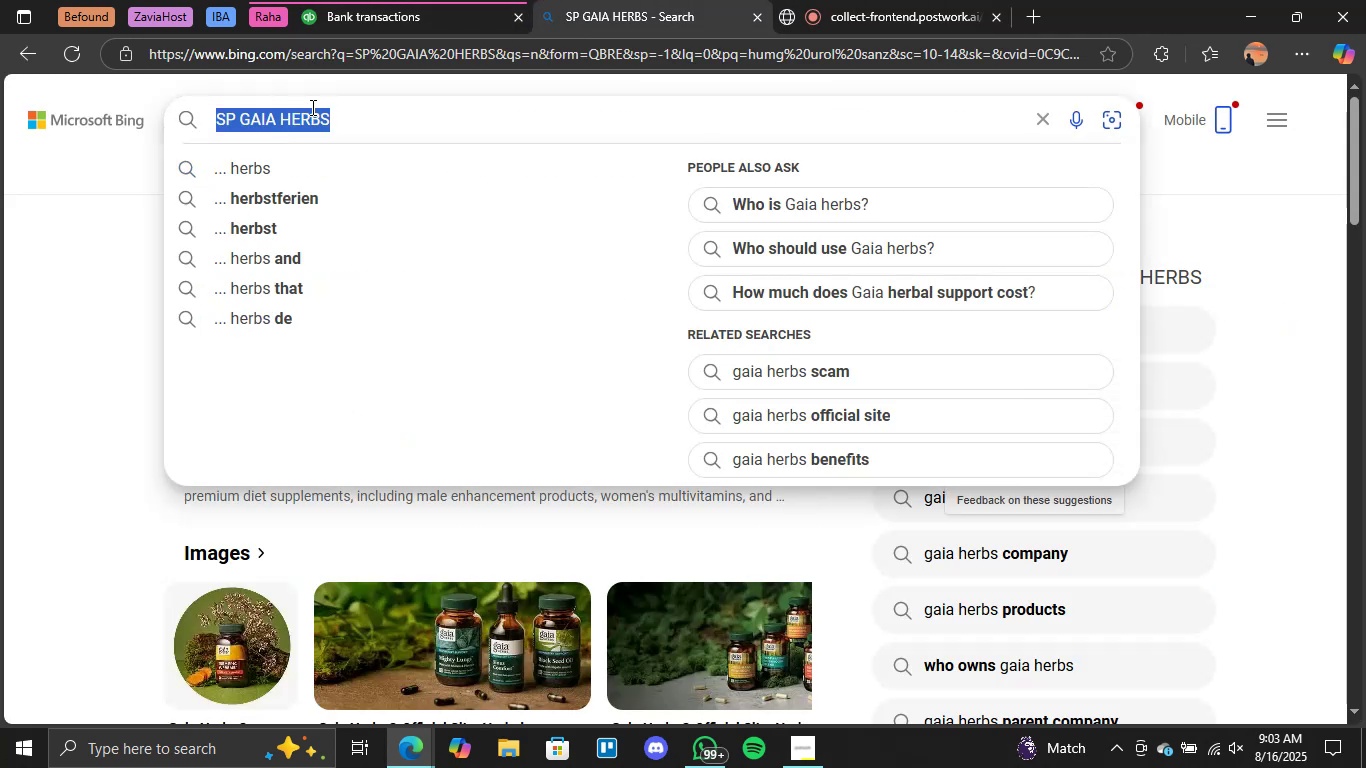 
type(usps)
 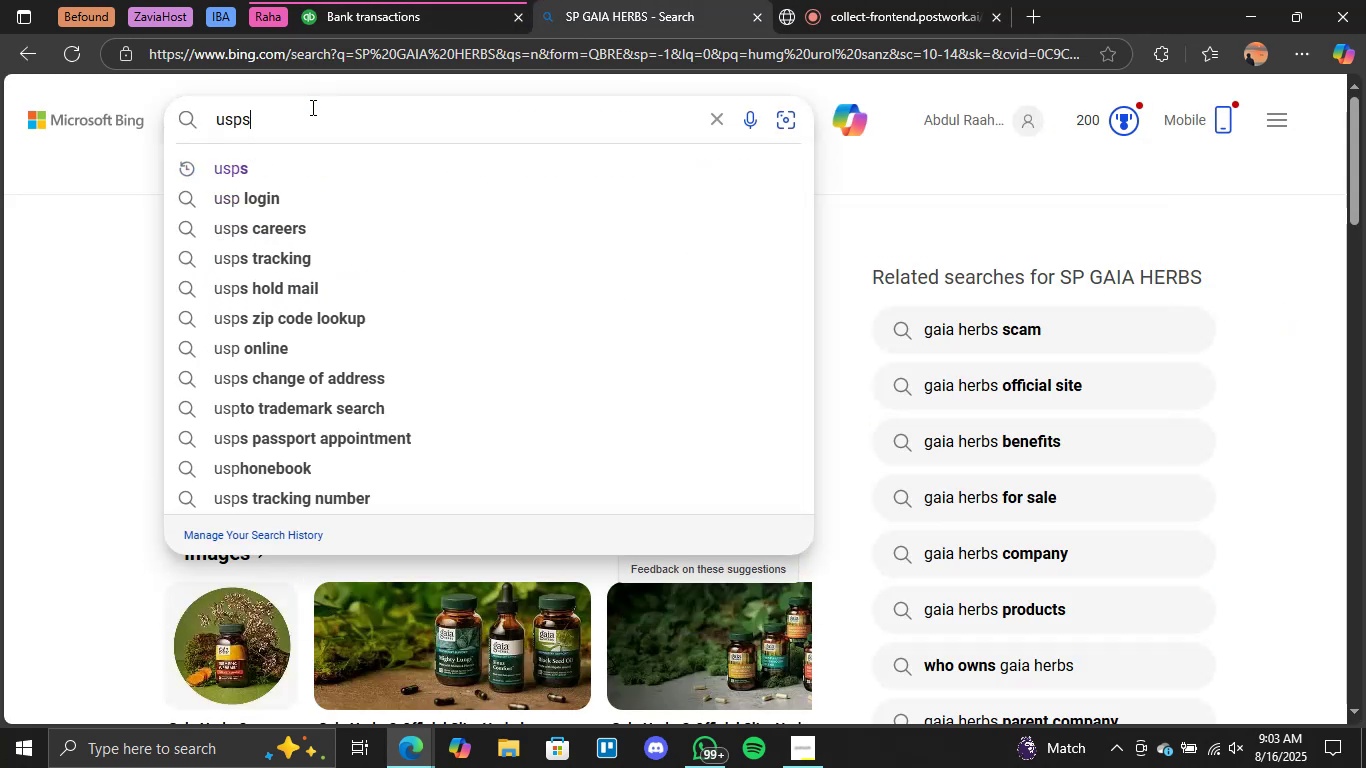 
key(Enter)
 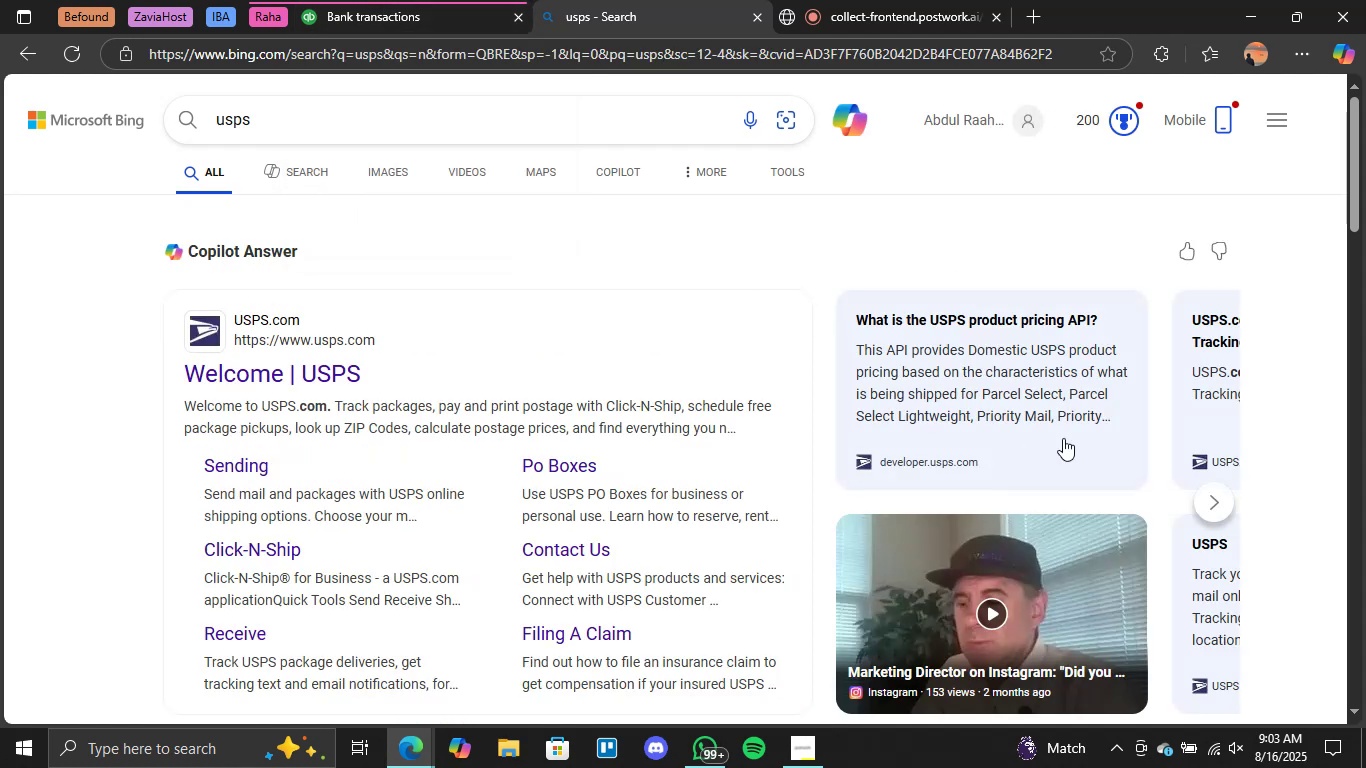 
scroll: coordinate [829, 491], scroll_direction: down, amount: 6.0
 